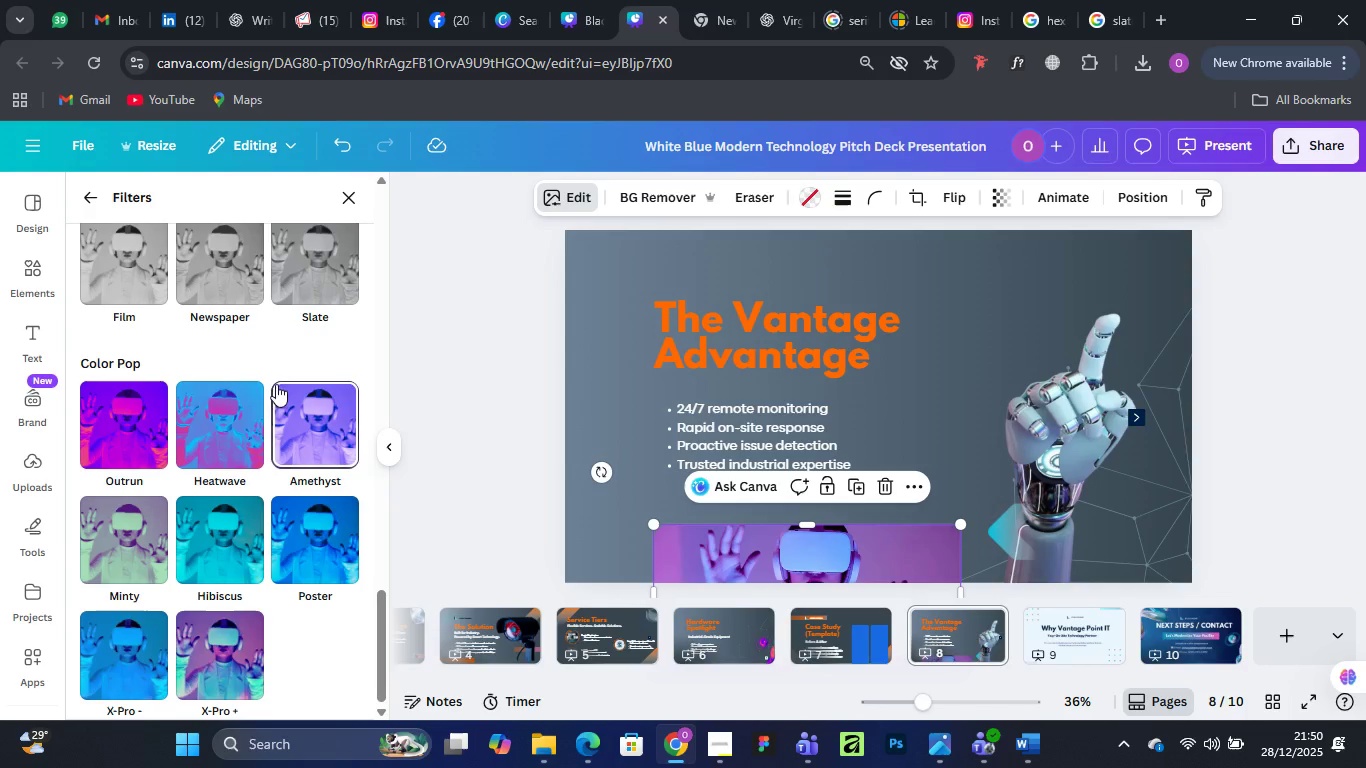 
scroll: coordinate [202, 383], scroll_direction: none, amount: 0.0
 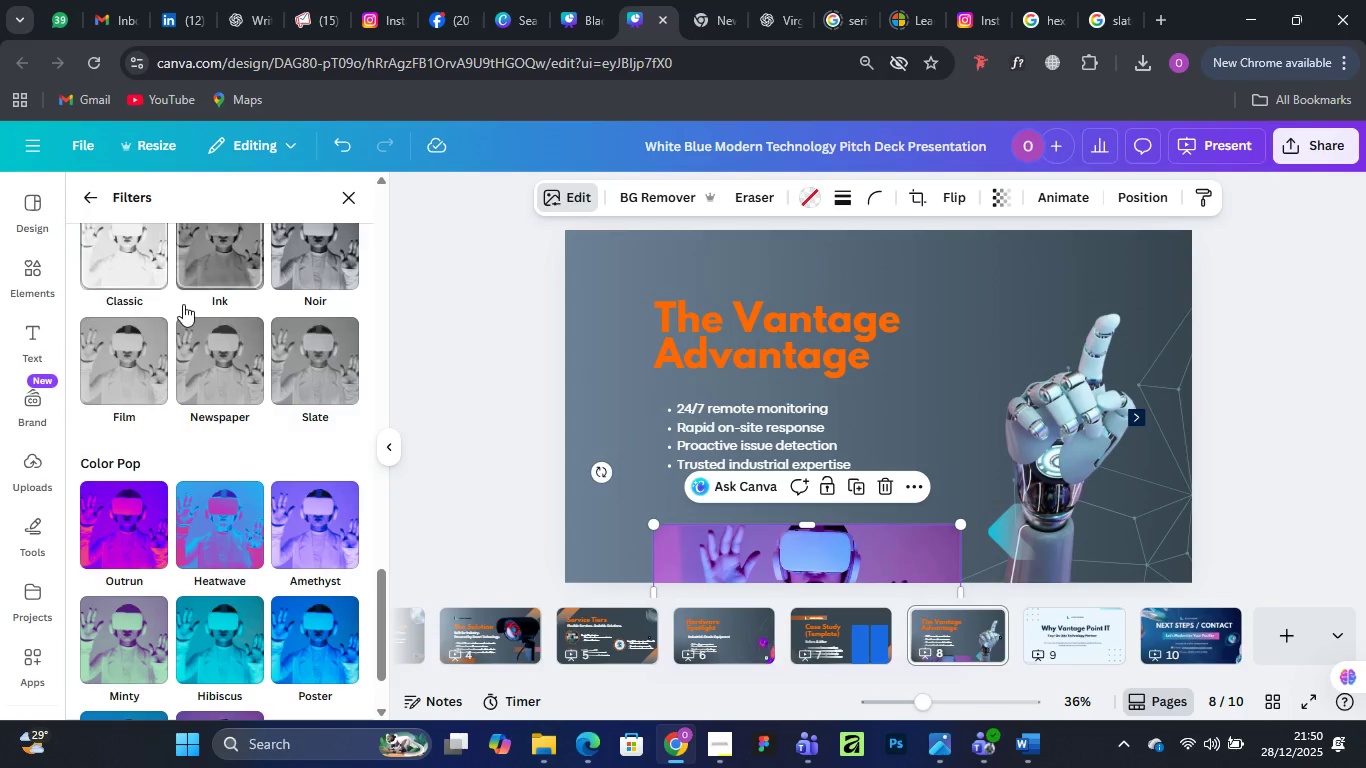 
scroll: coordinate [184, 306], scroll_direction: up, amount: 2.0
 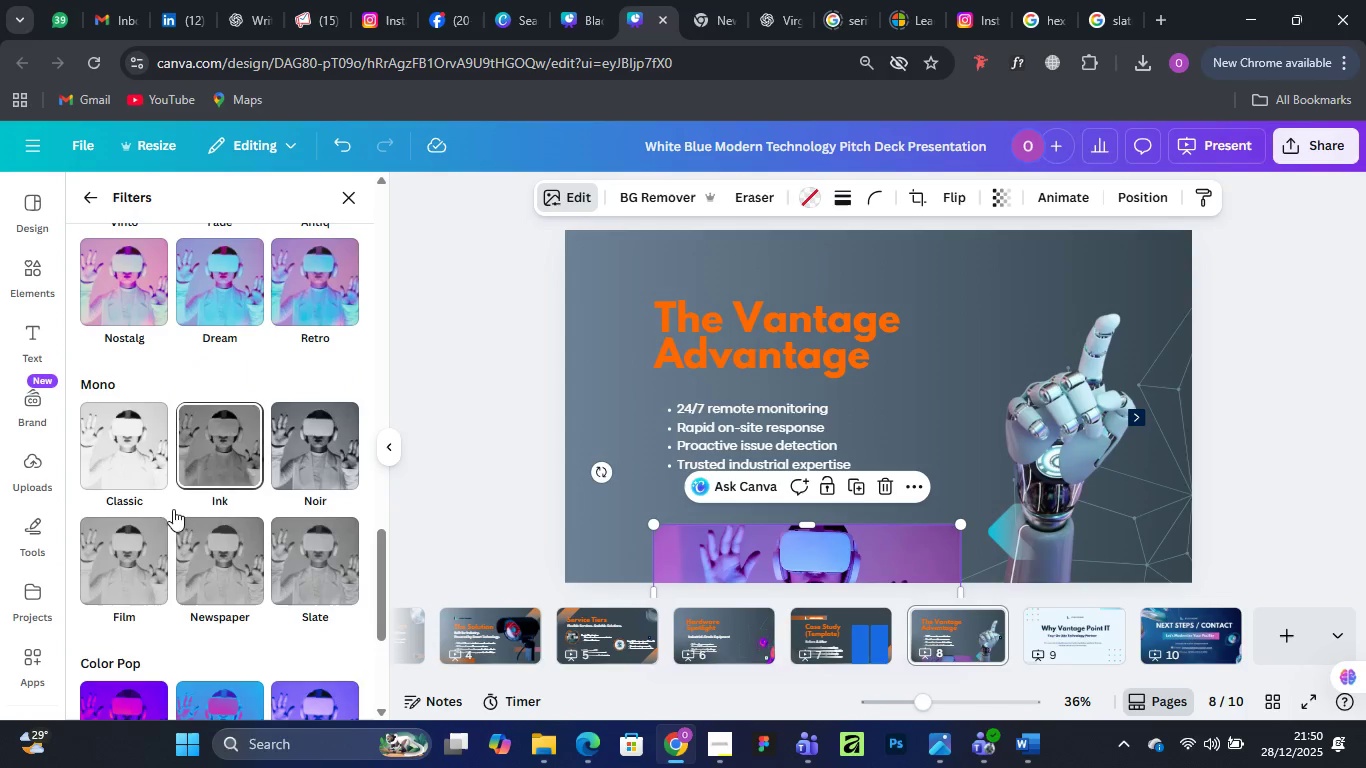 
mouse_move([162, 546])
 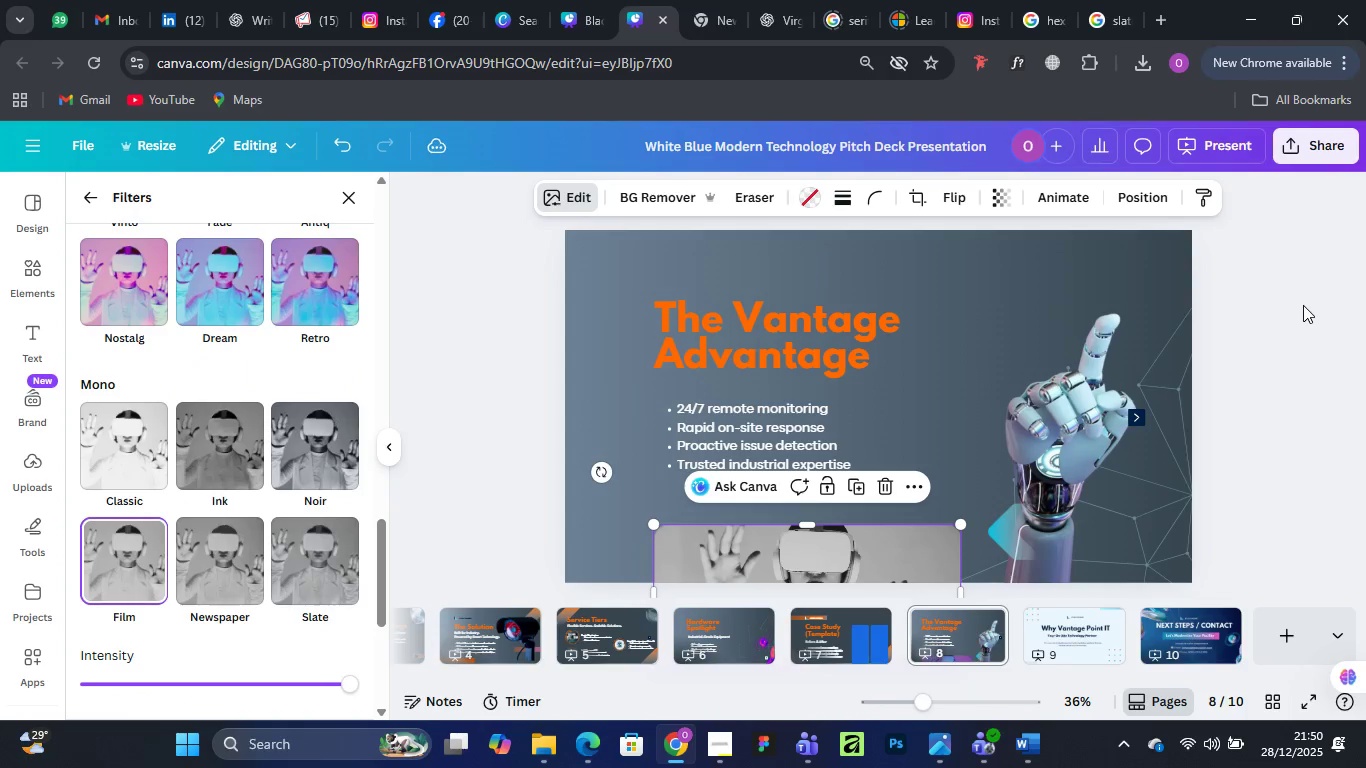 
left_click([1303, 305])
 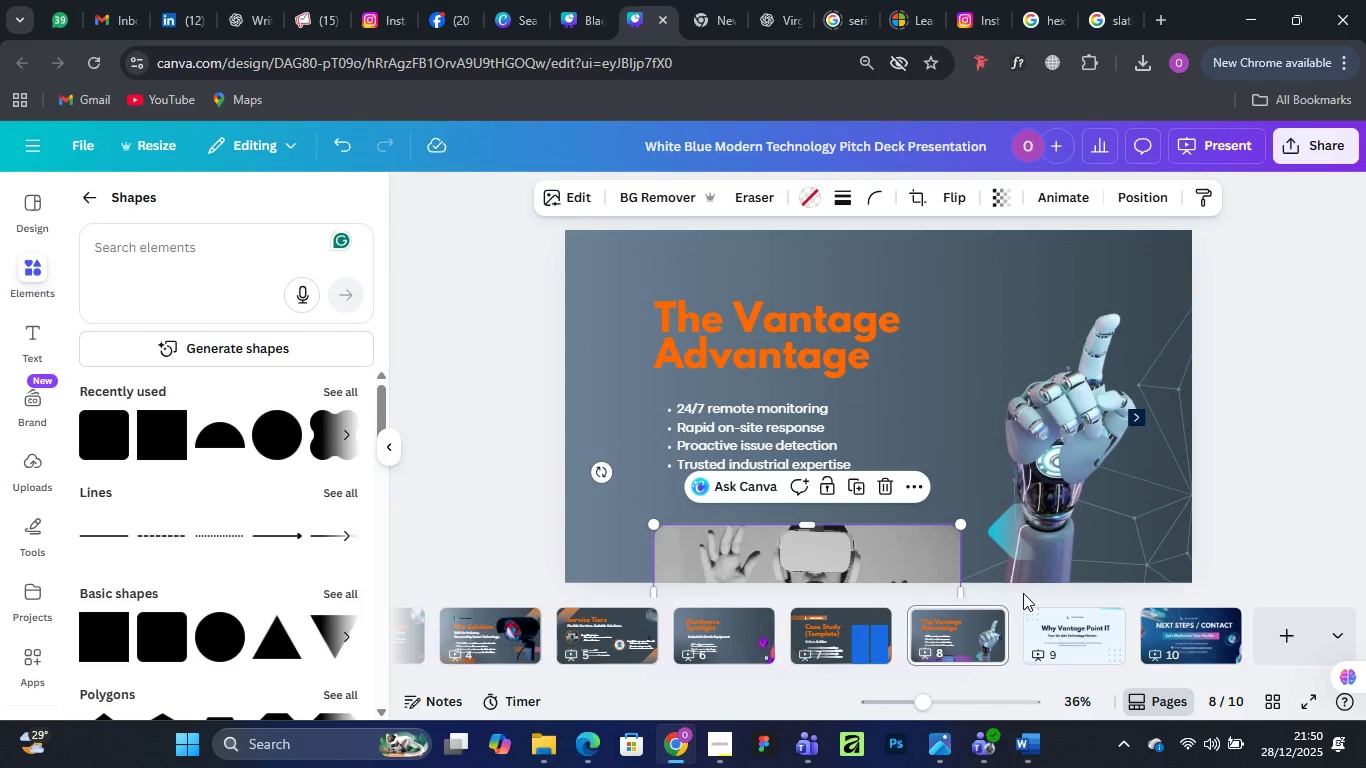 
wait(7.89)
 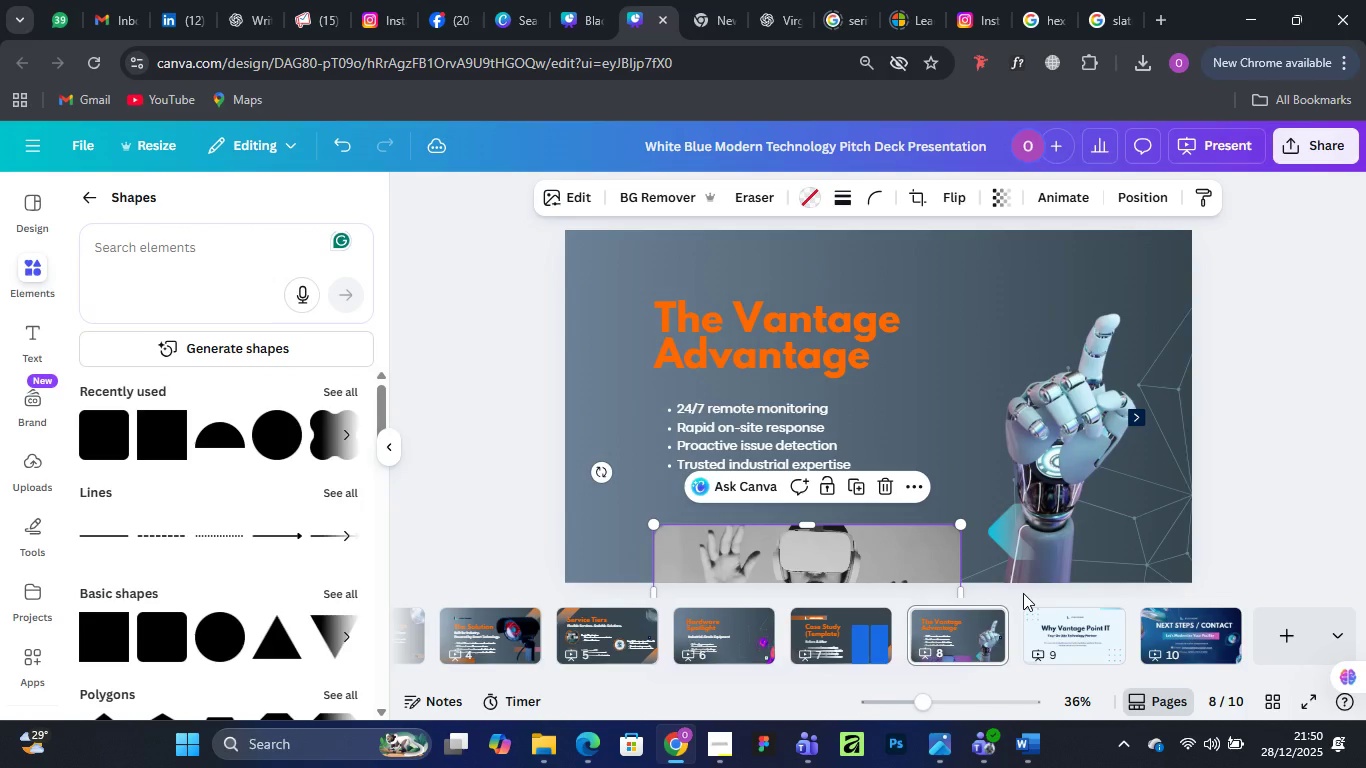 
left_click([1076, 637])
 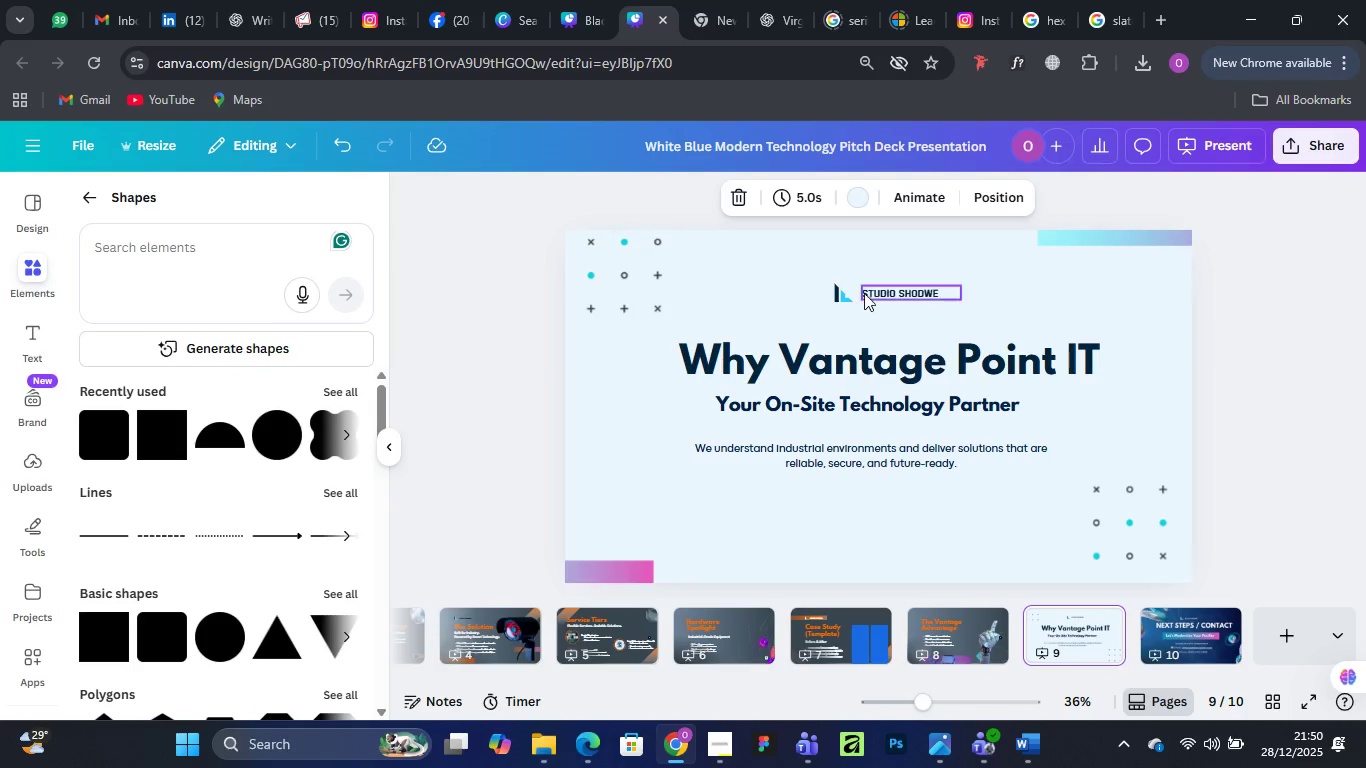 
left_click([879, 287])
 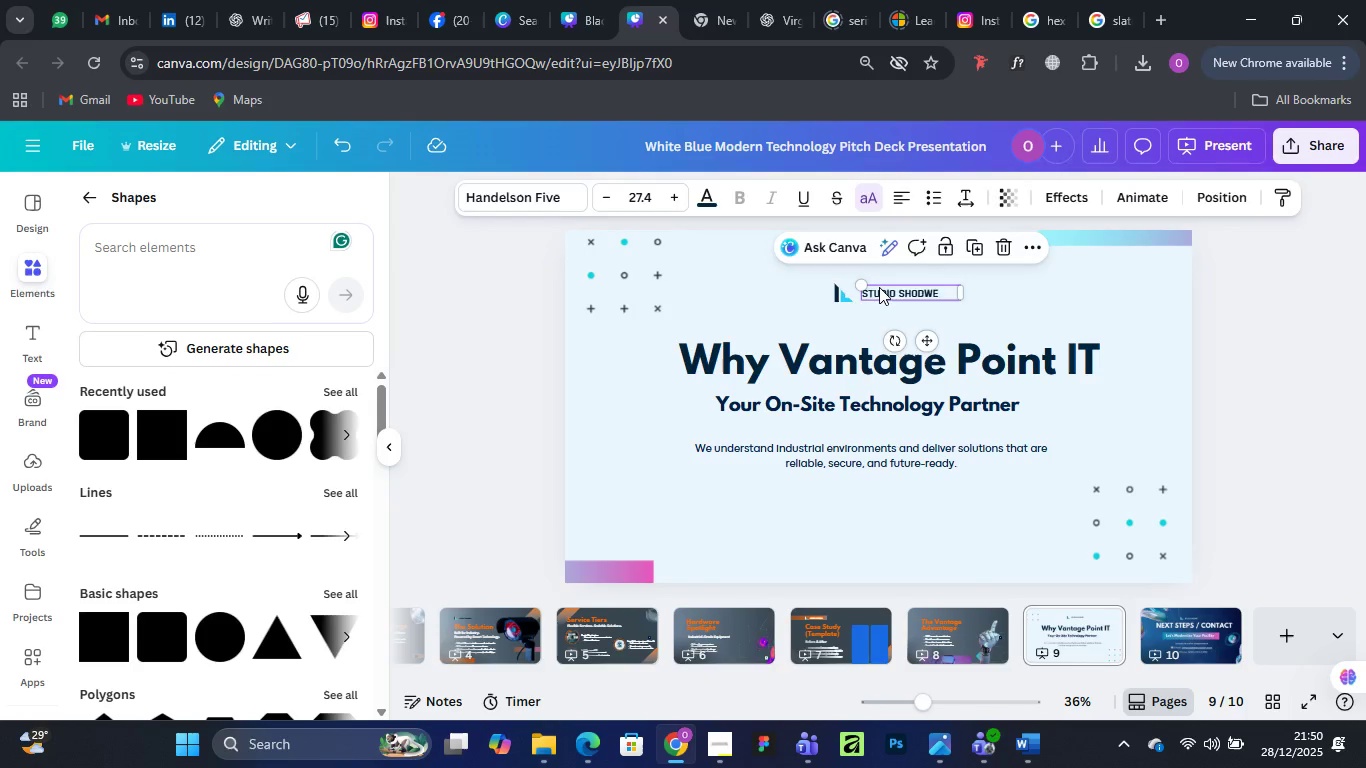 
key(Delete)
 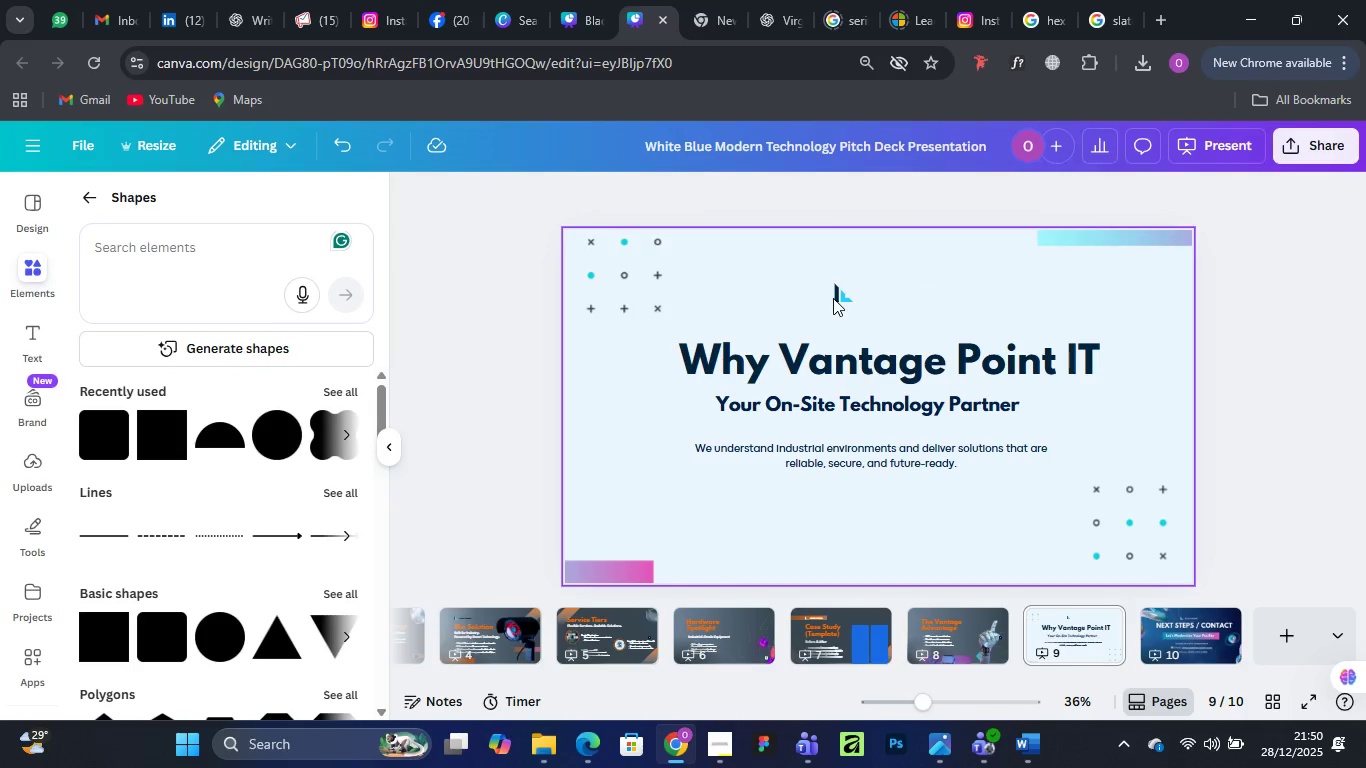 
left_click([833, 298])
 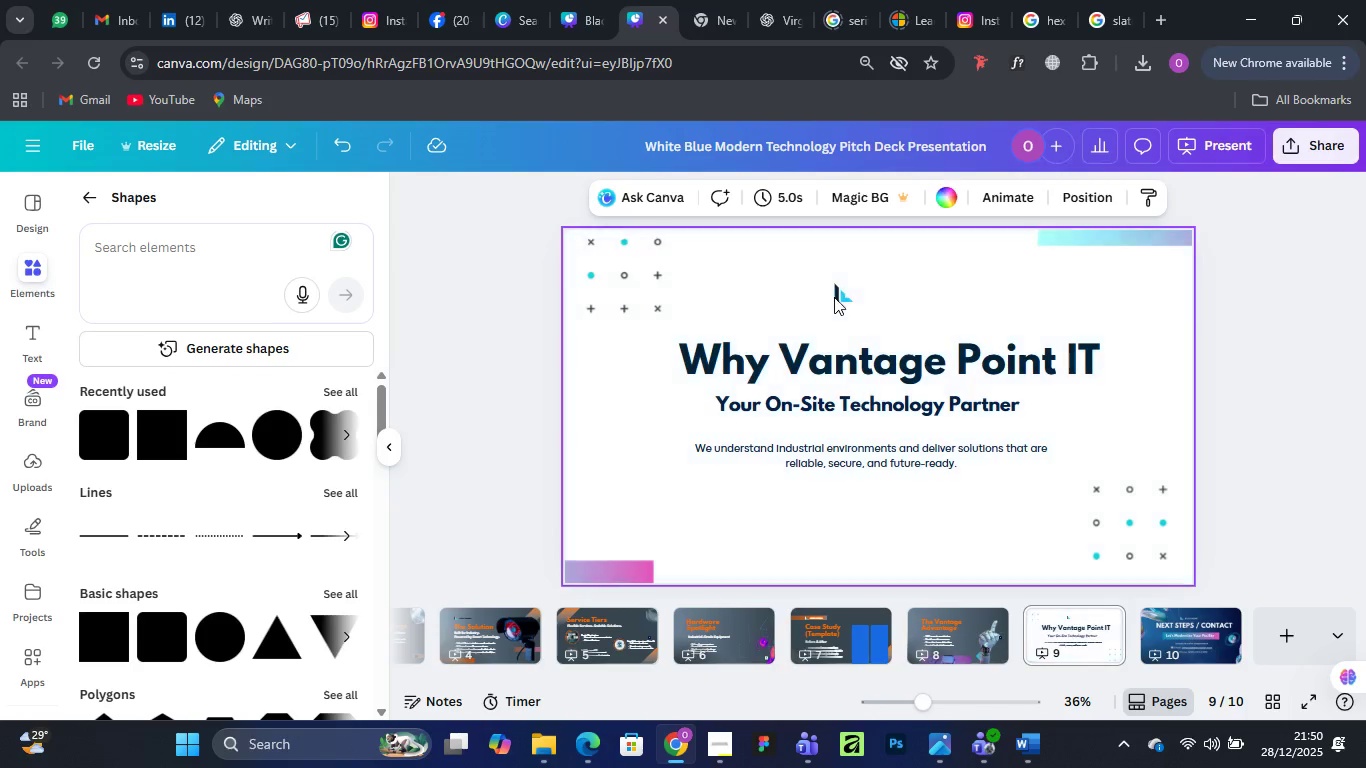 
key(Delete)
 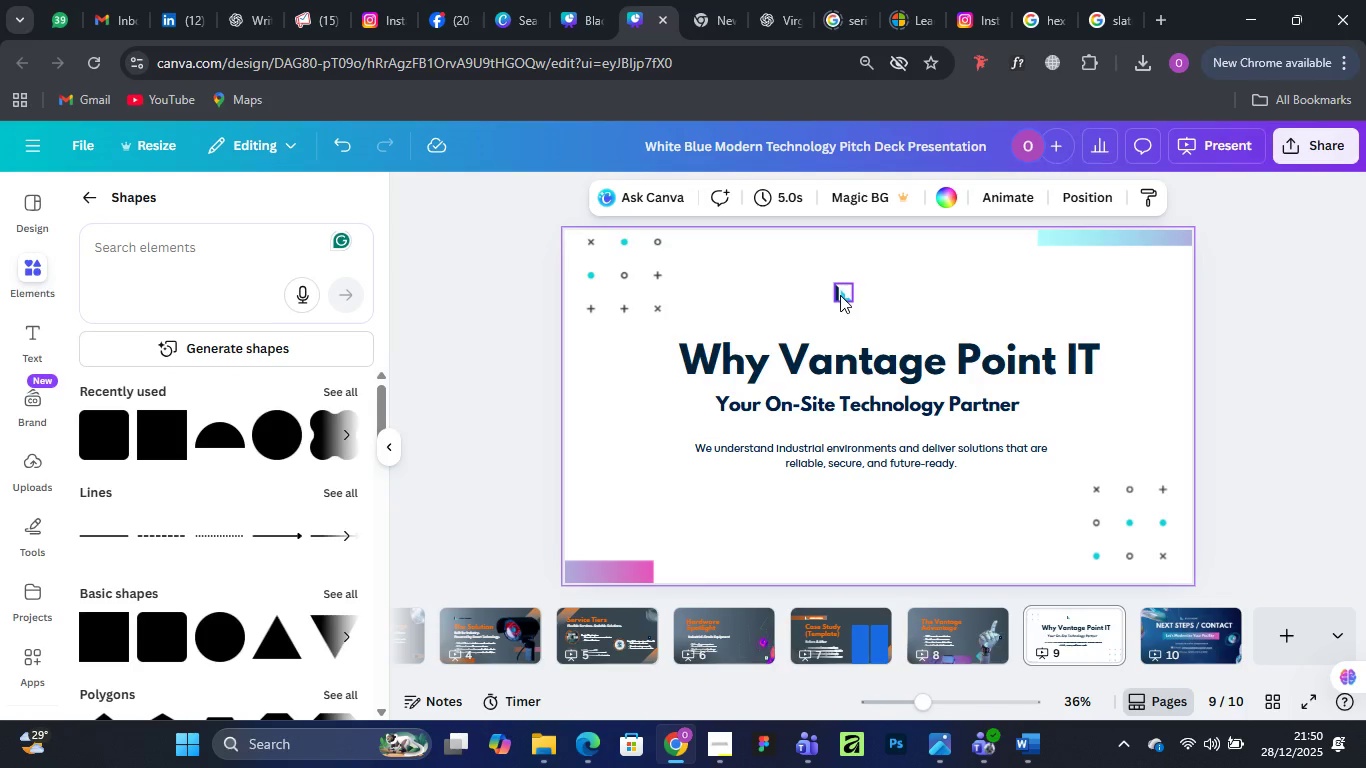 
key(Control+Z)
 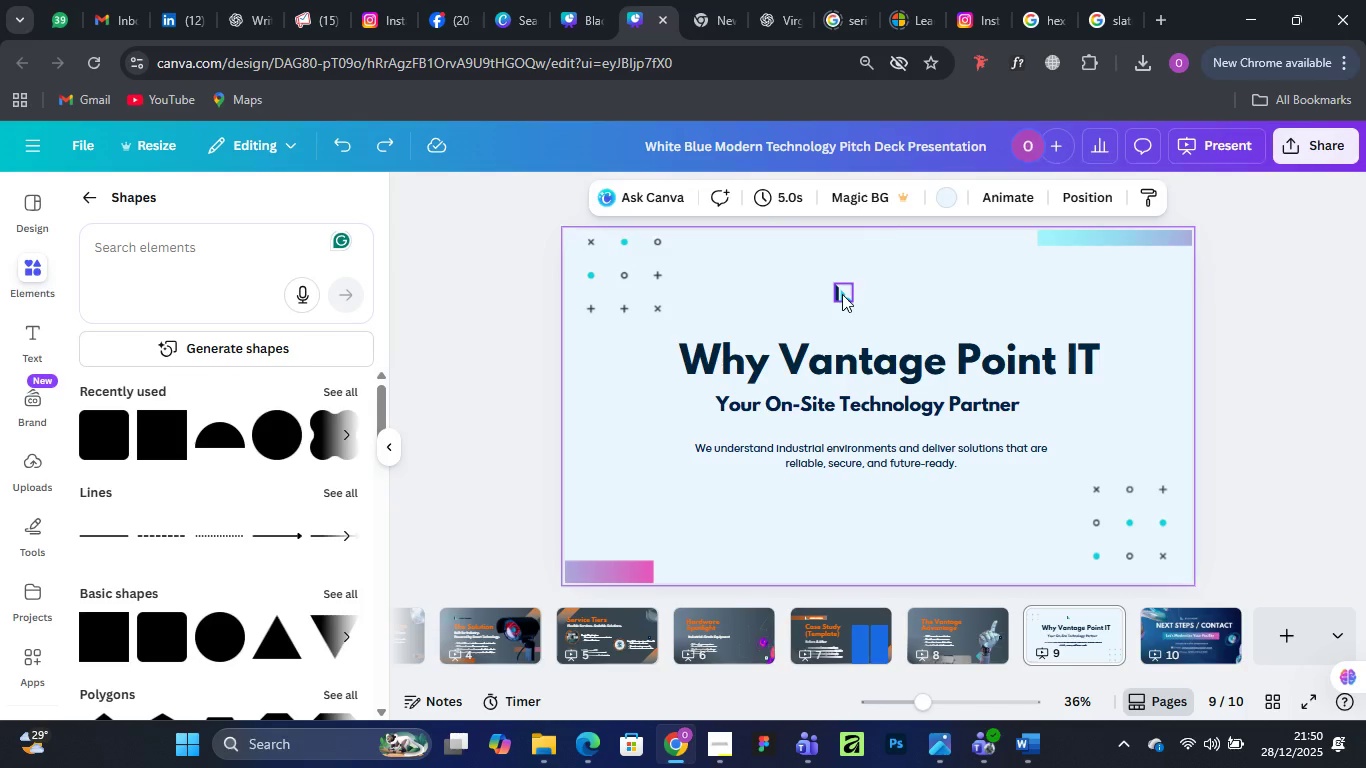 
left_click([842, 294])
 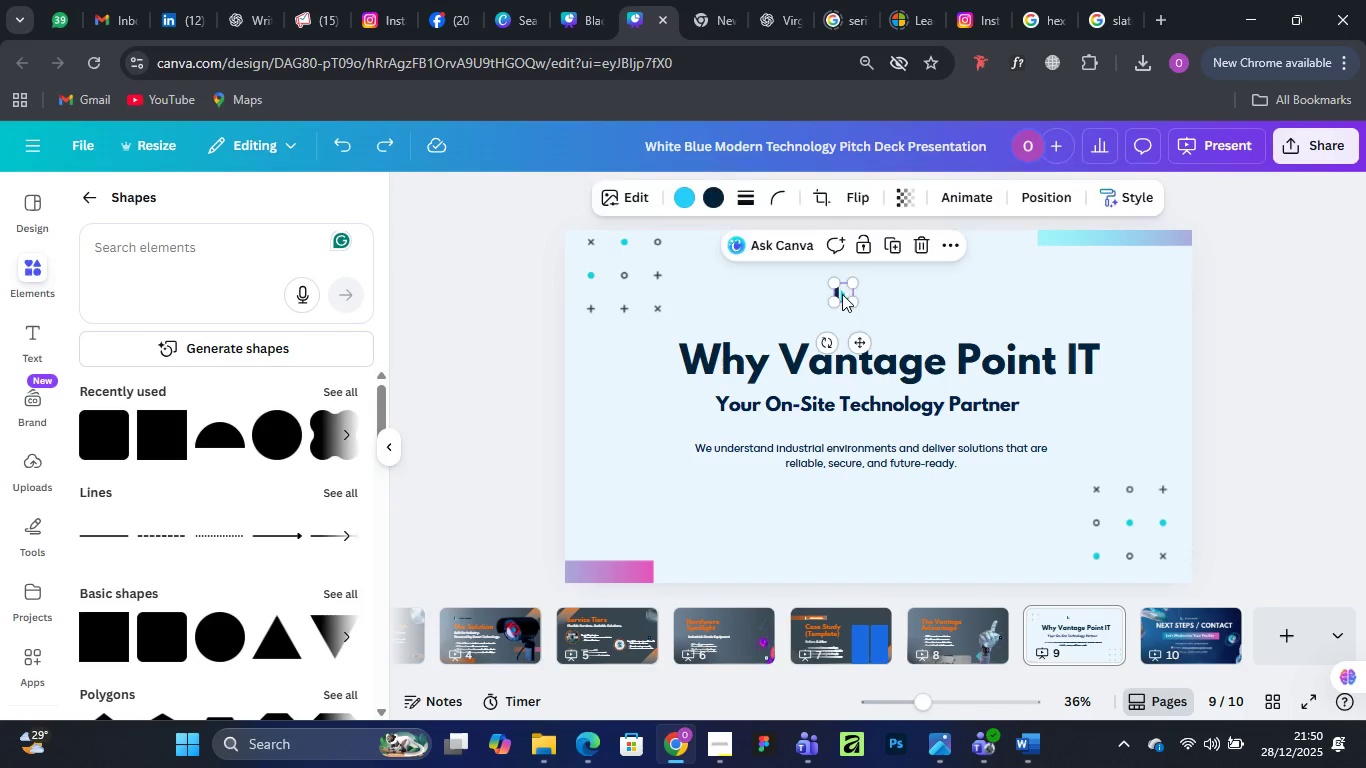 
key(Delete)
 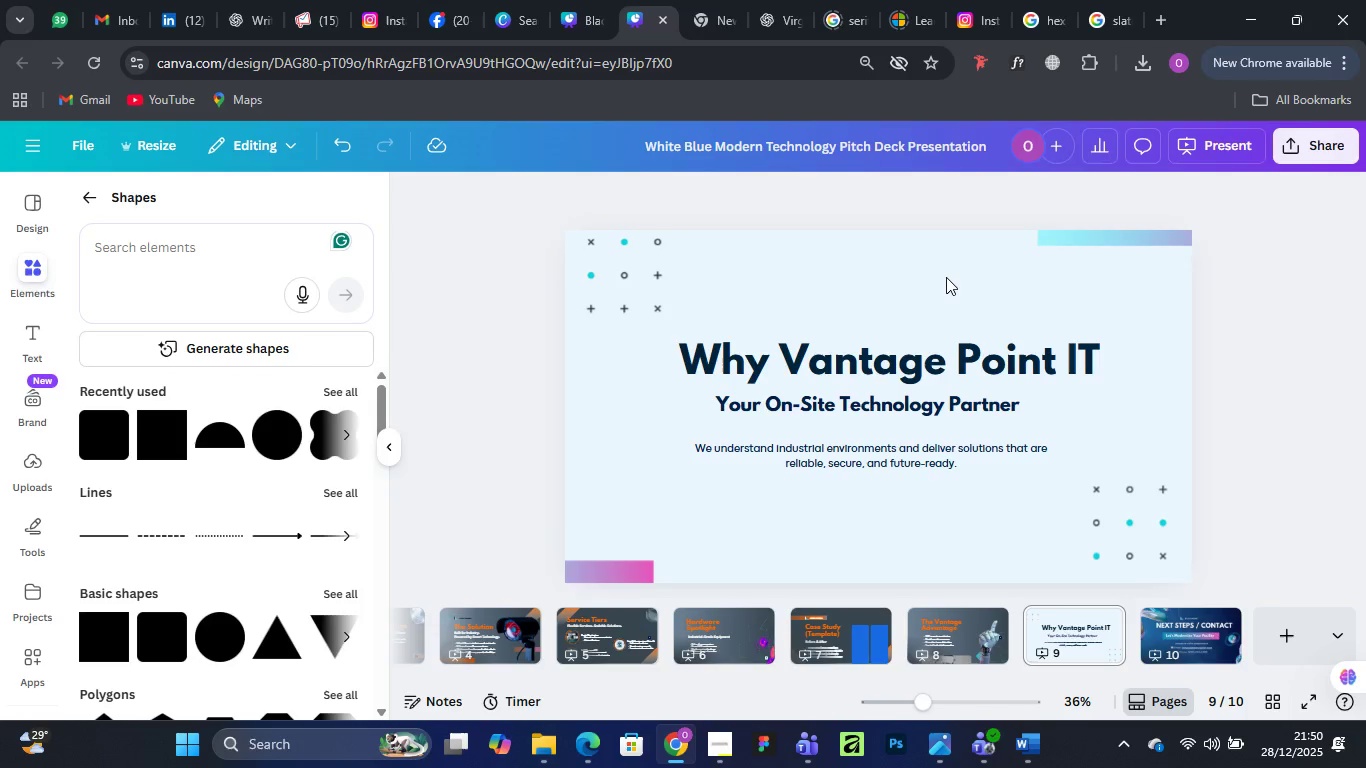 
left_click([946, 277])
 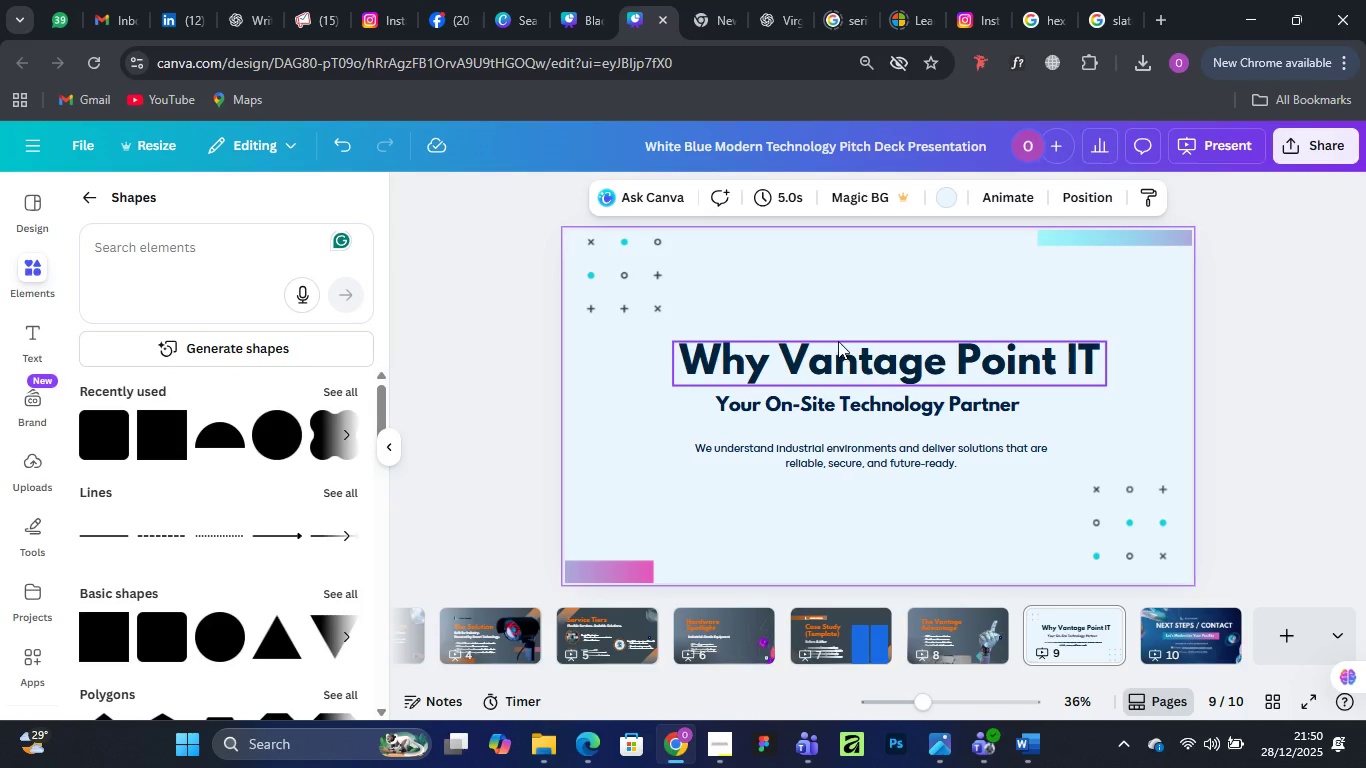 
wait(11.17)
 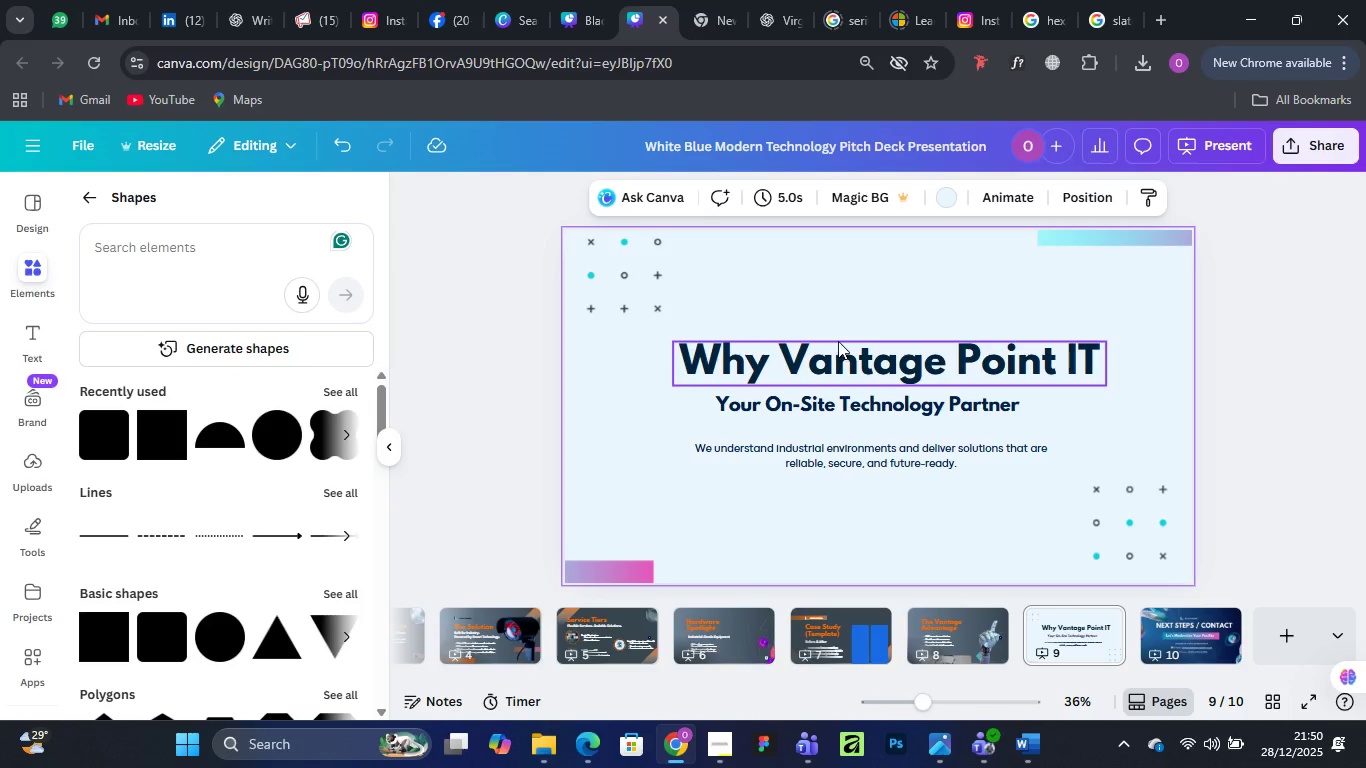 
left_click([791, 264])
 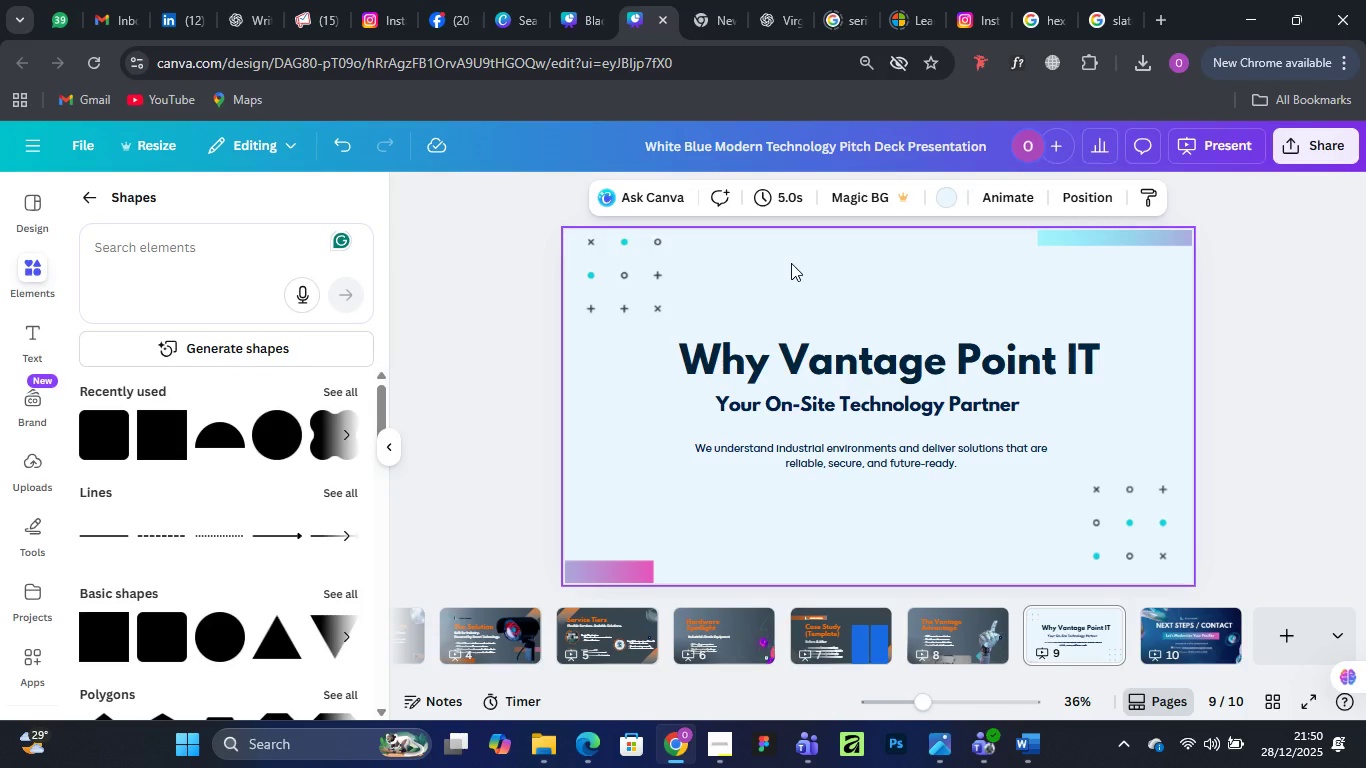 
wait(8.75)
 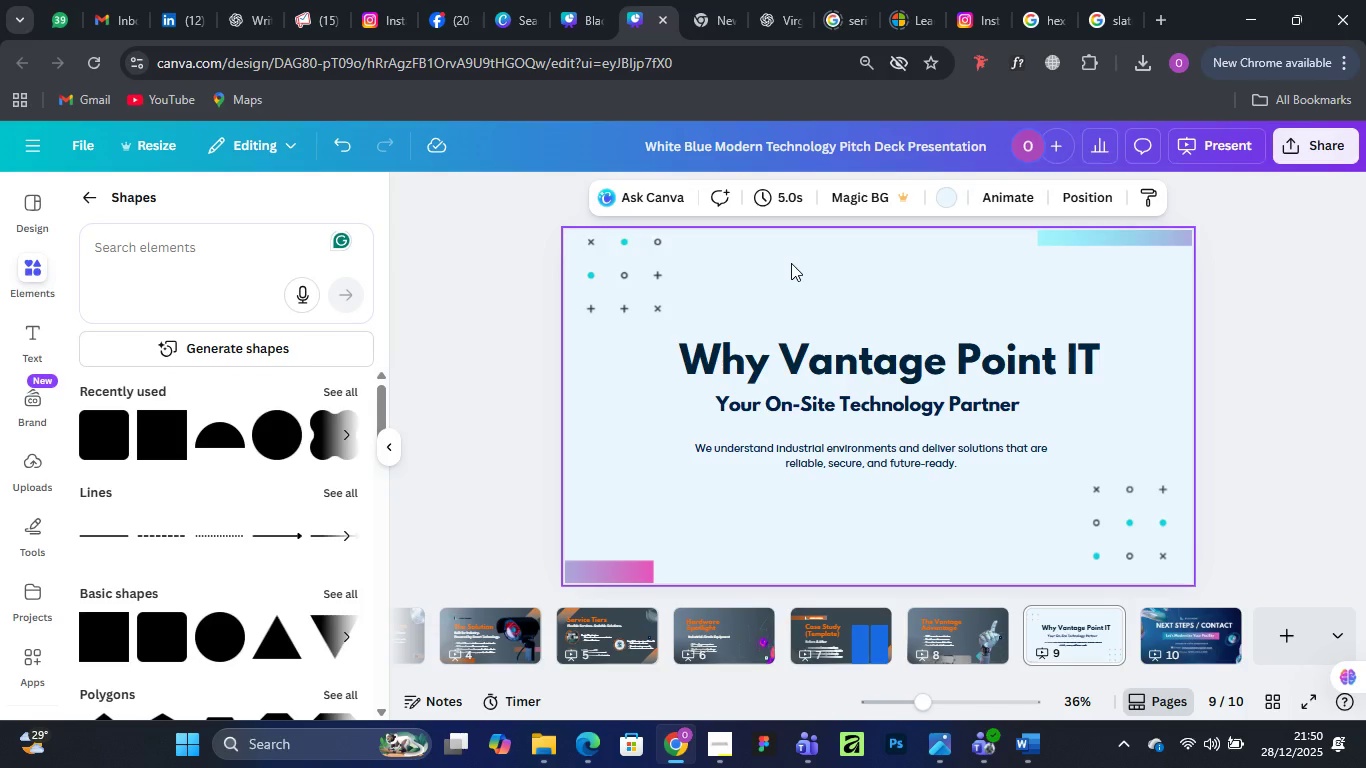 
left_click([940, 199])
 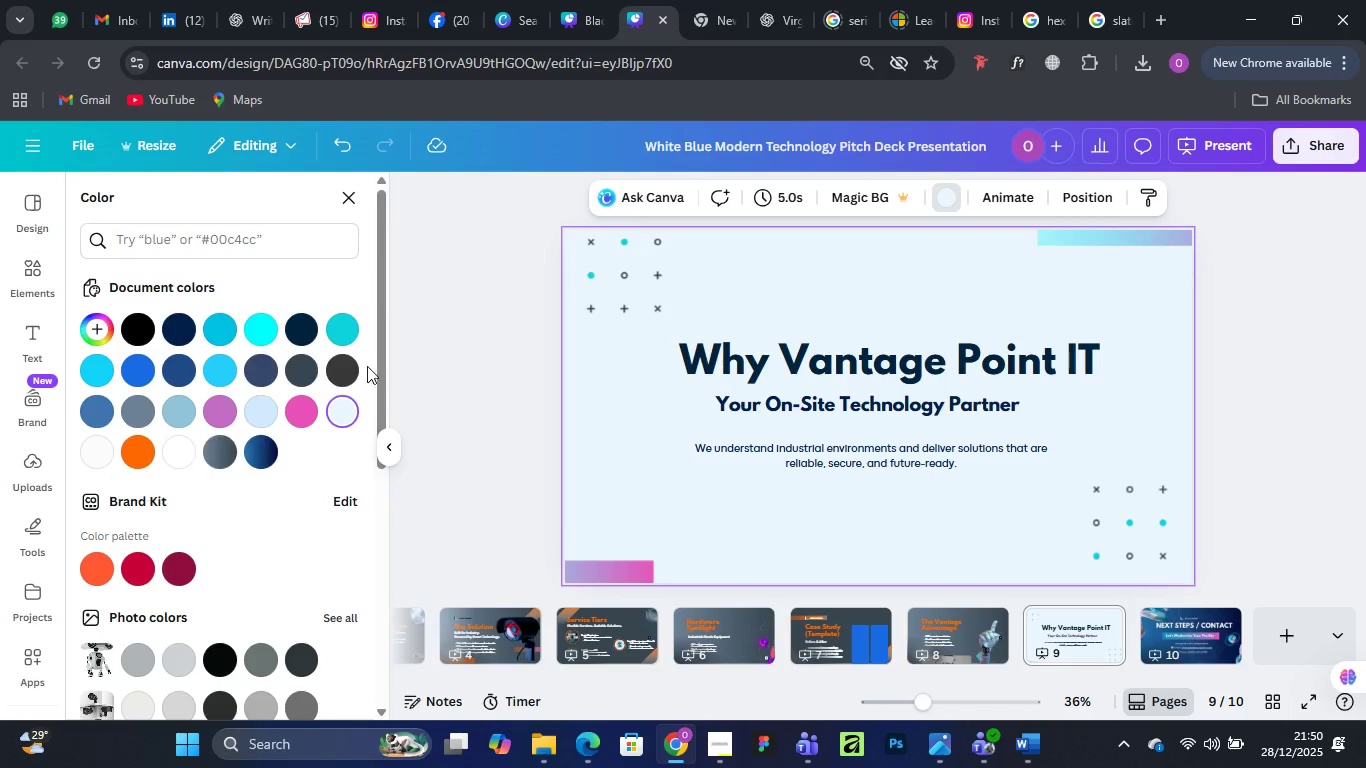 
mouse_move([318, 388])
 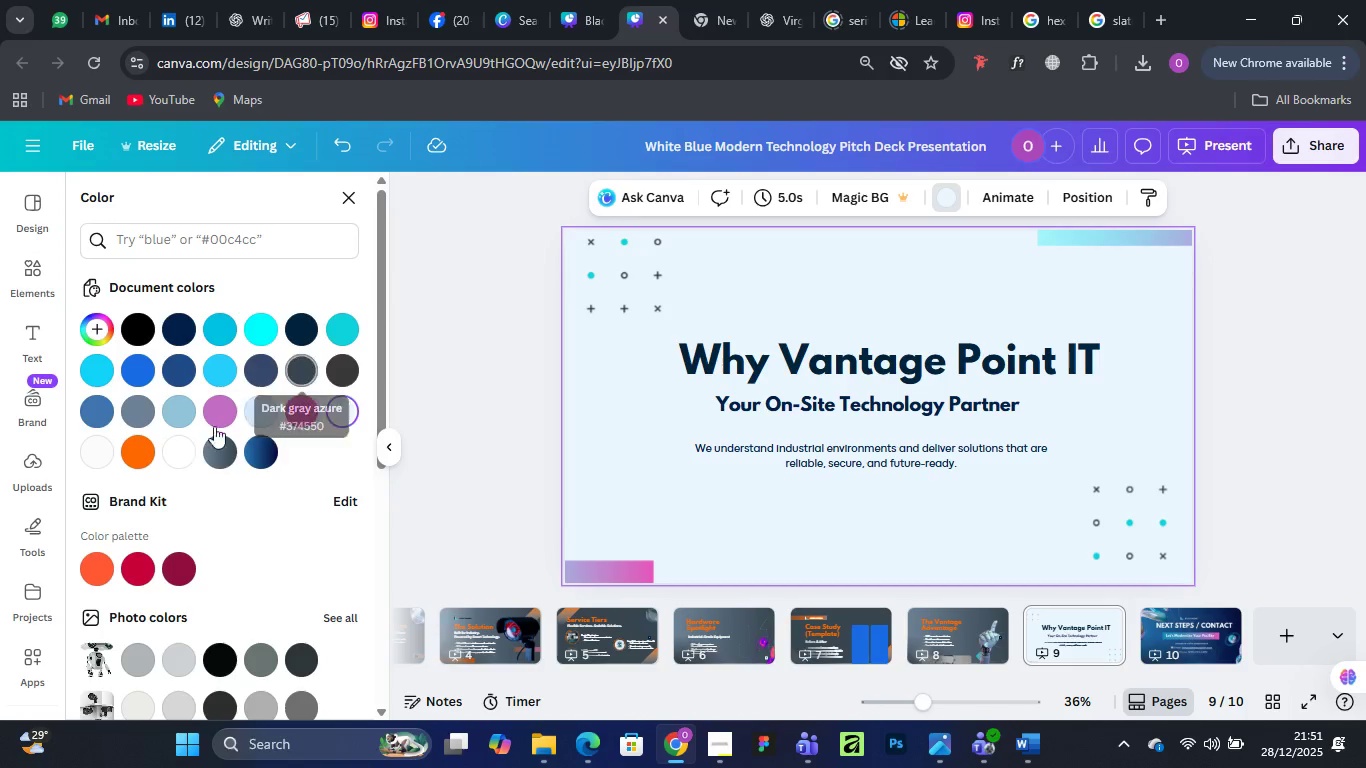 
left_click([229, 452])
 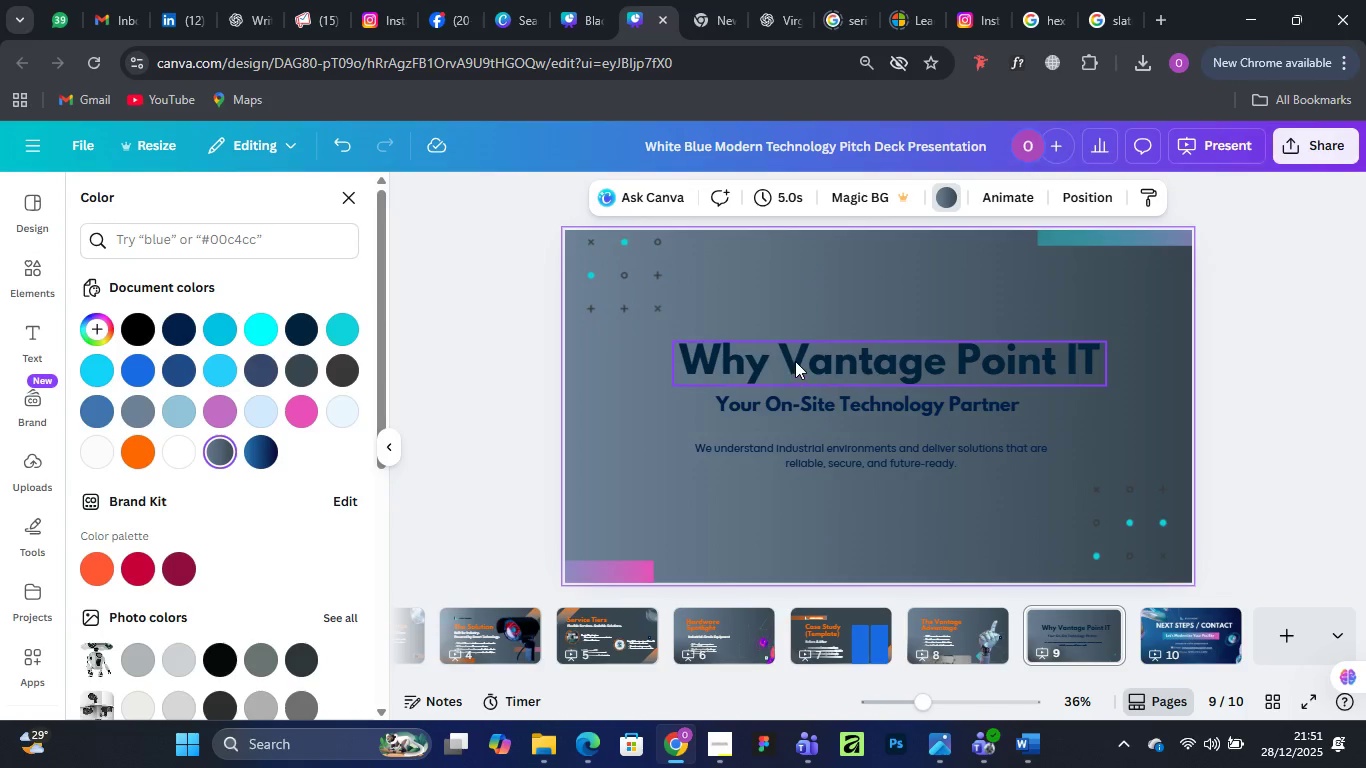 
left_click([795, 361])
 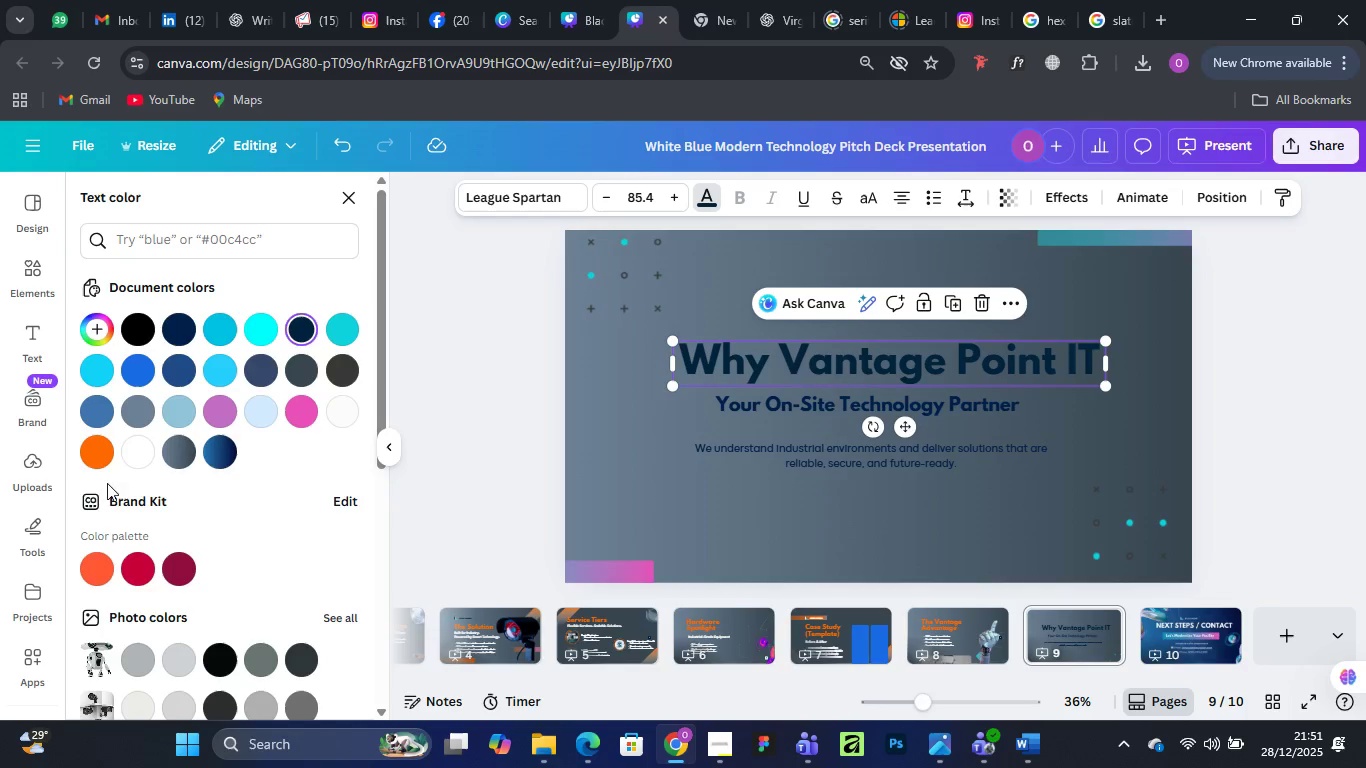 
left_click([94, 462])
 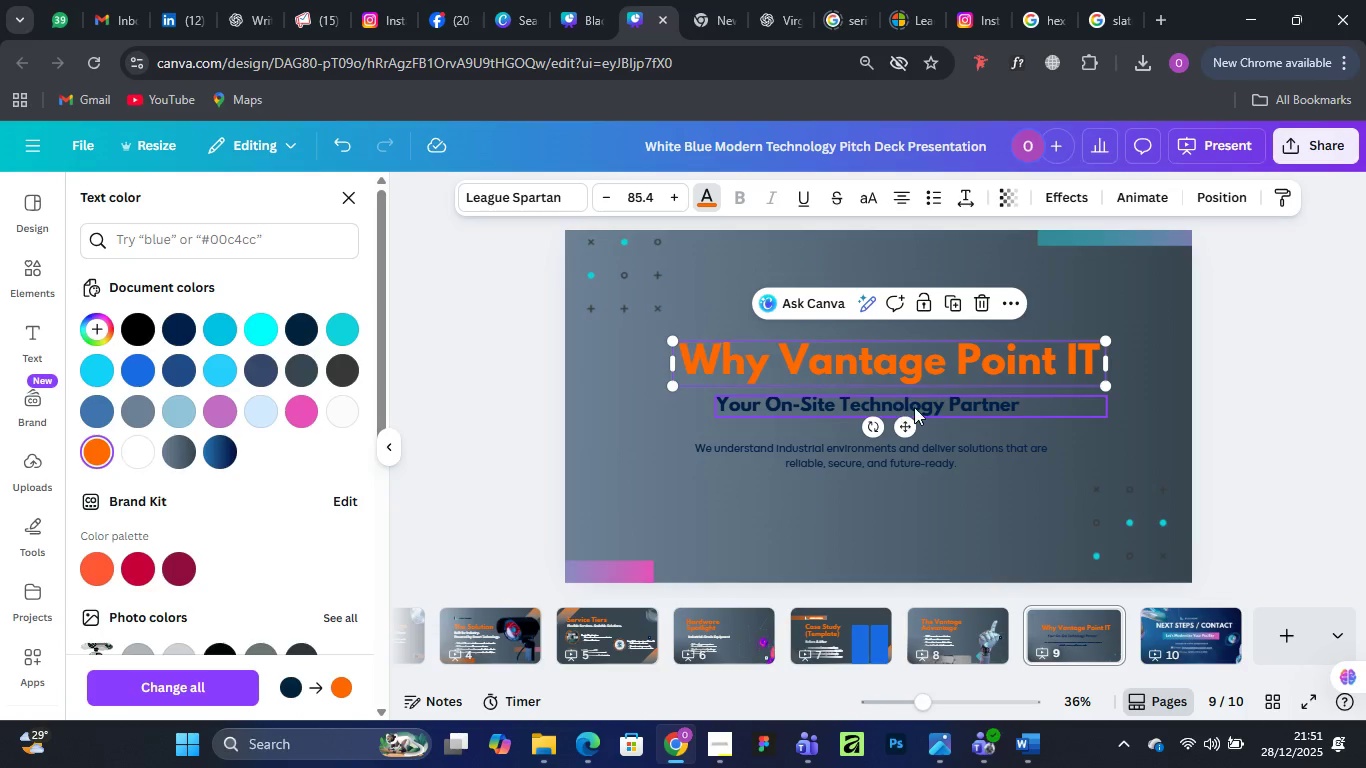 
left_click([914, 407])
 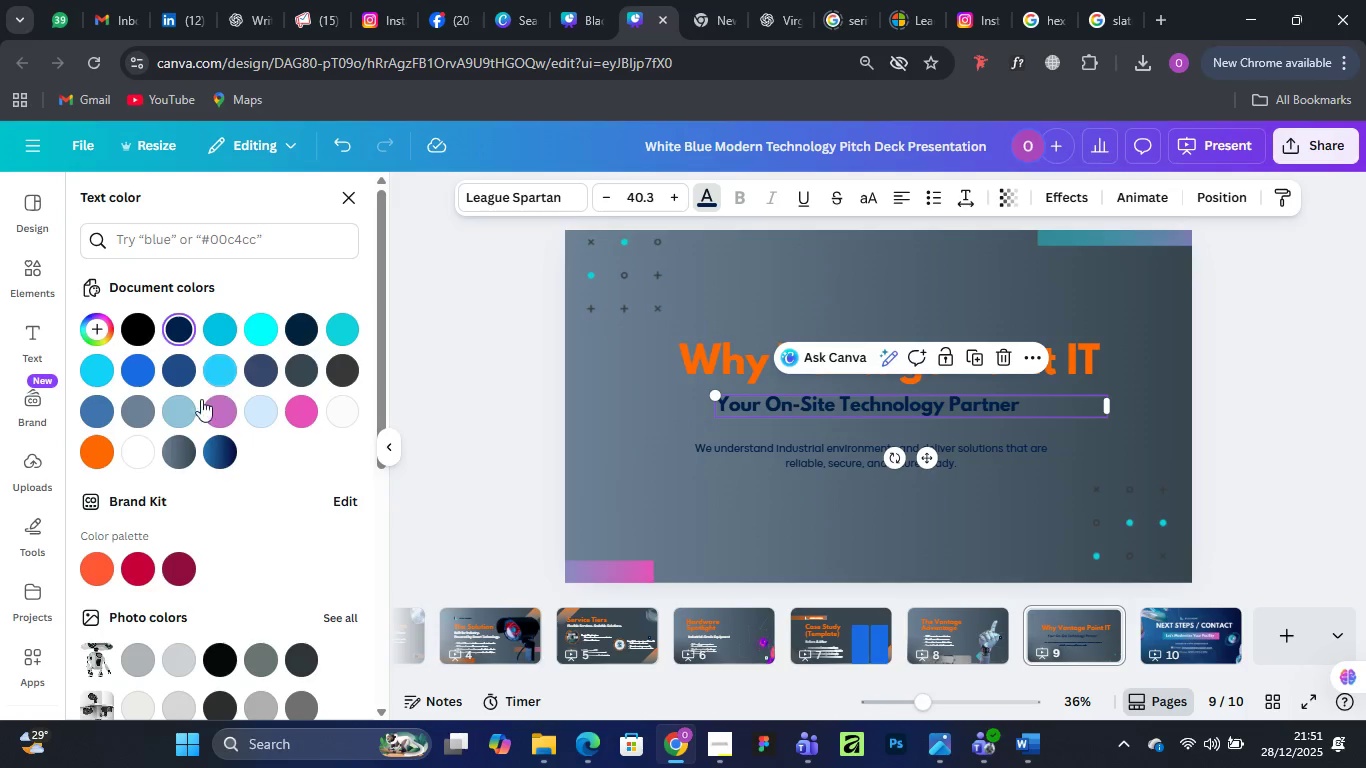 
left_click([137, 449])
 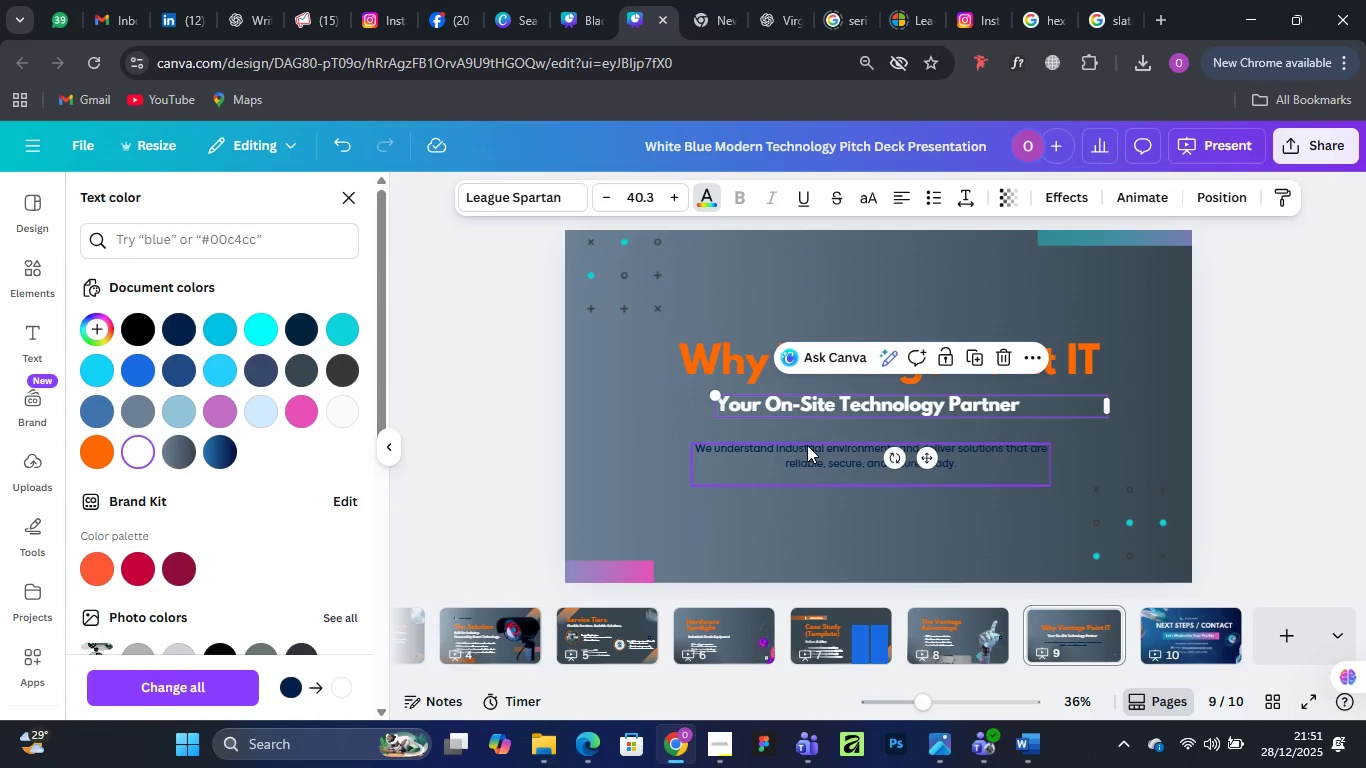 
left_click([807, 445])
 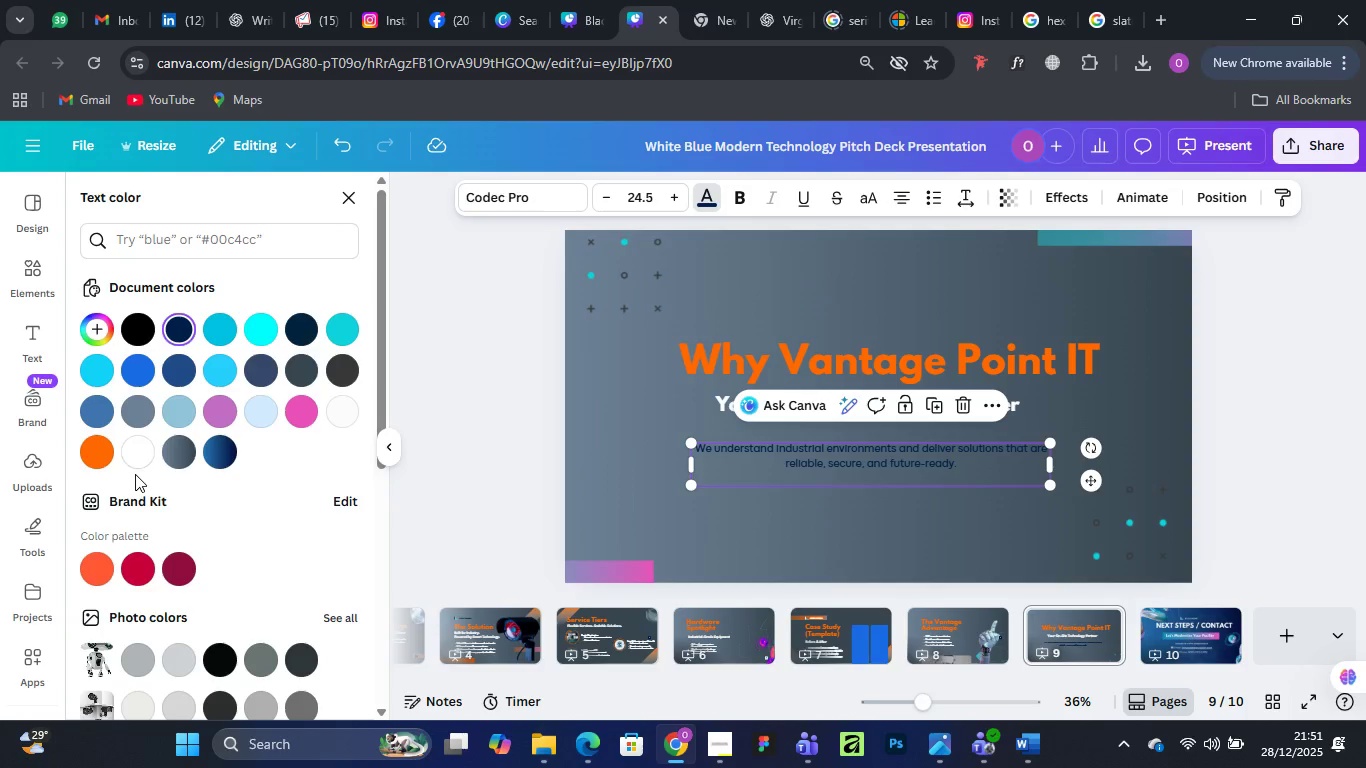 
left_click([135, 455])
 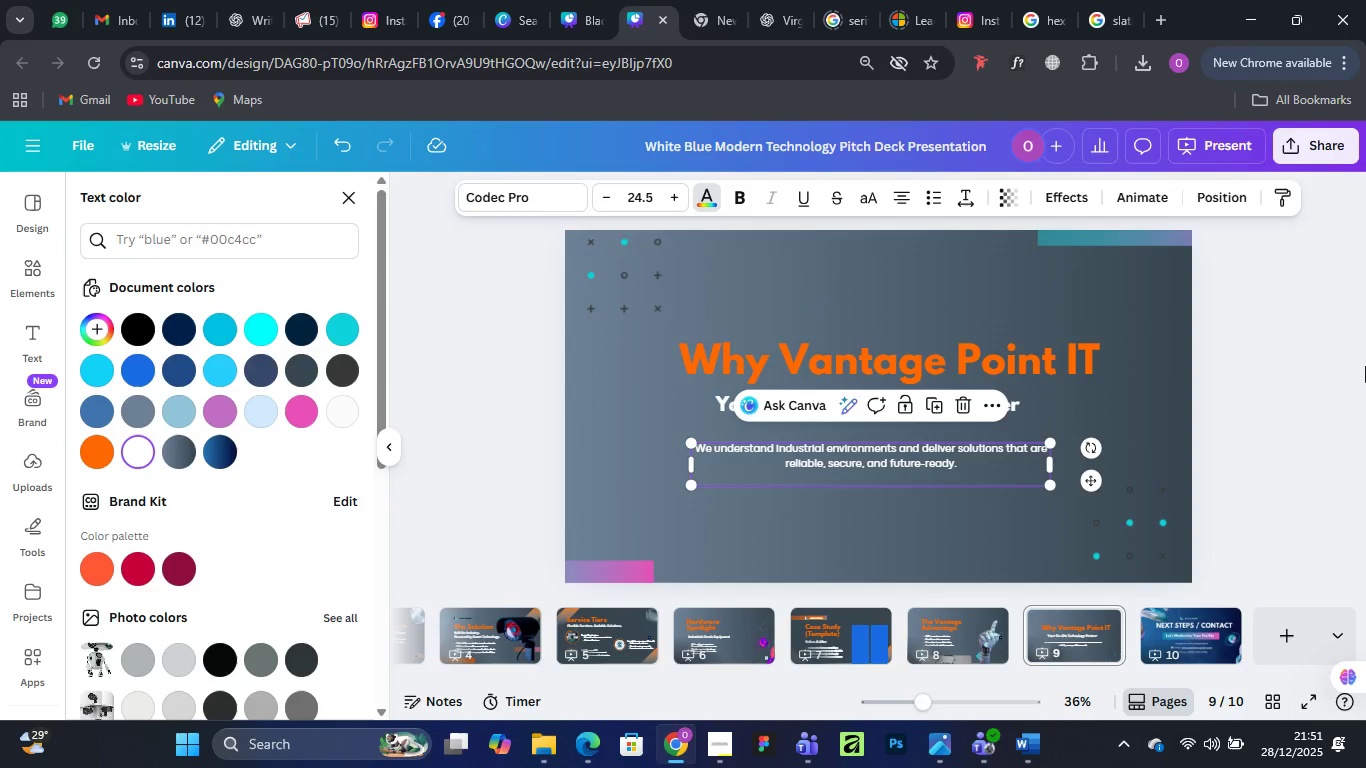 
left_click([1365, 366])
 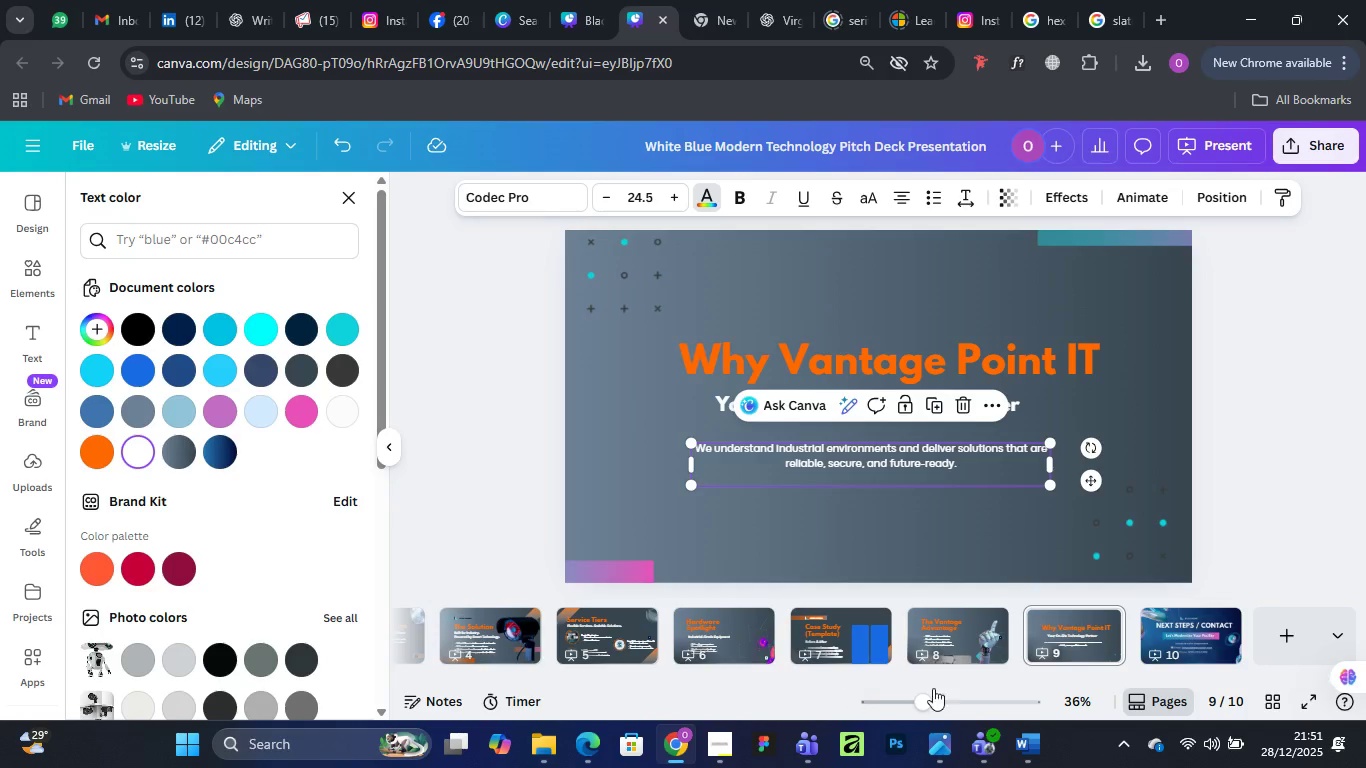 
wait(5.2)
 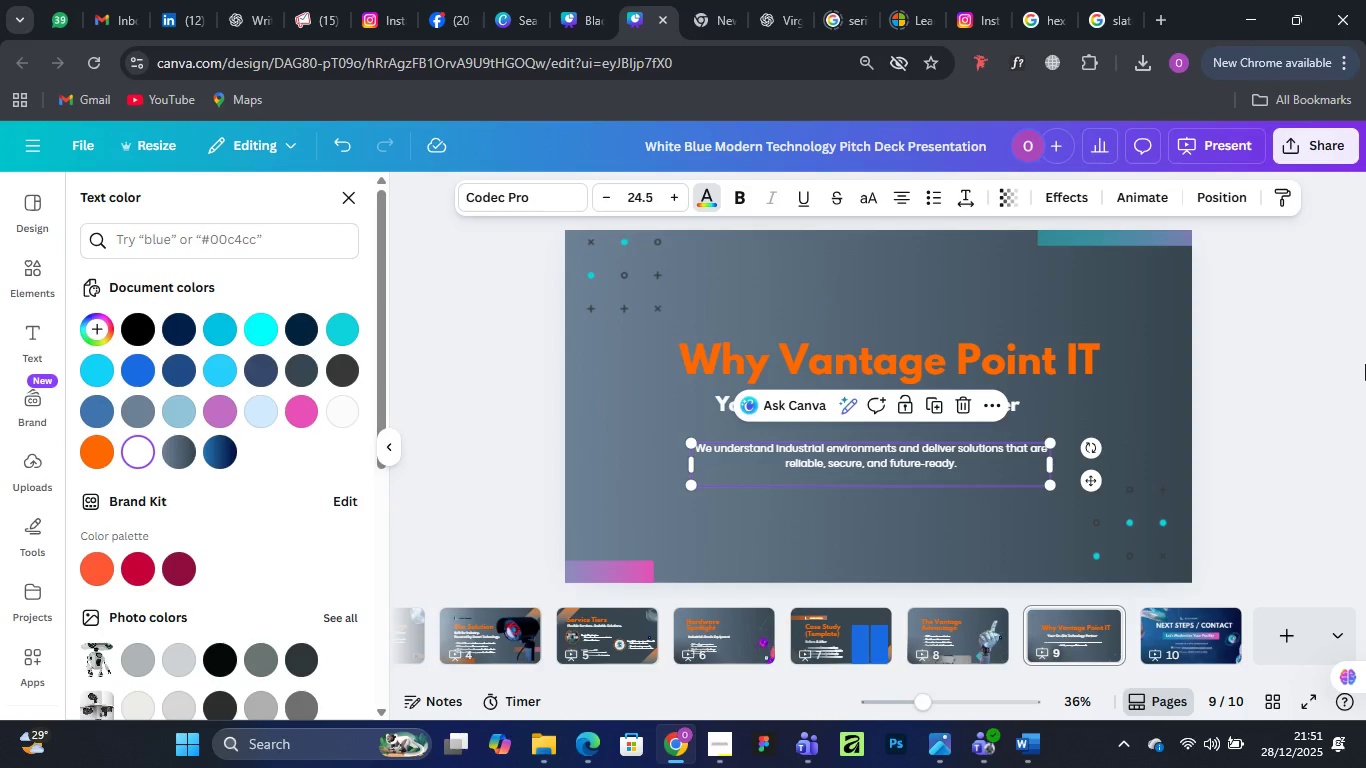 
left_click([1169, 632])
 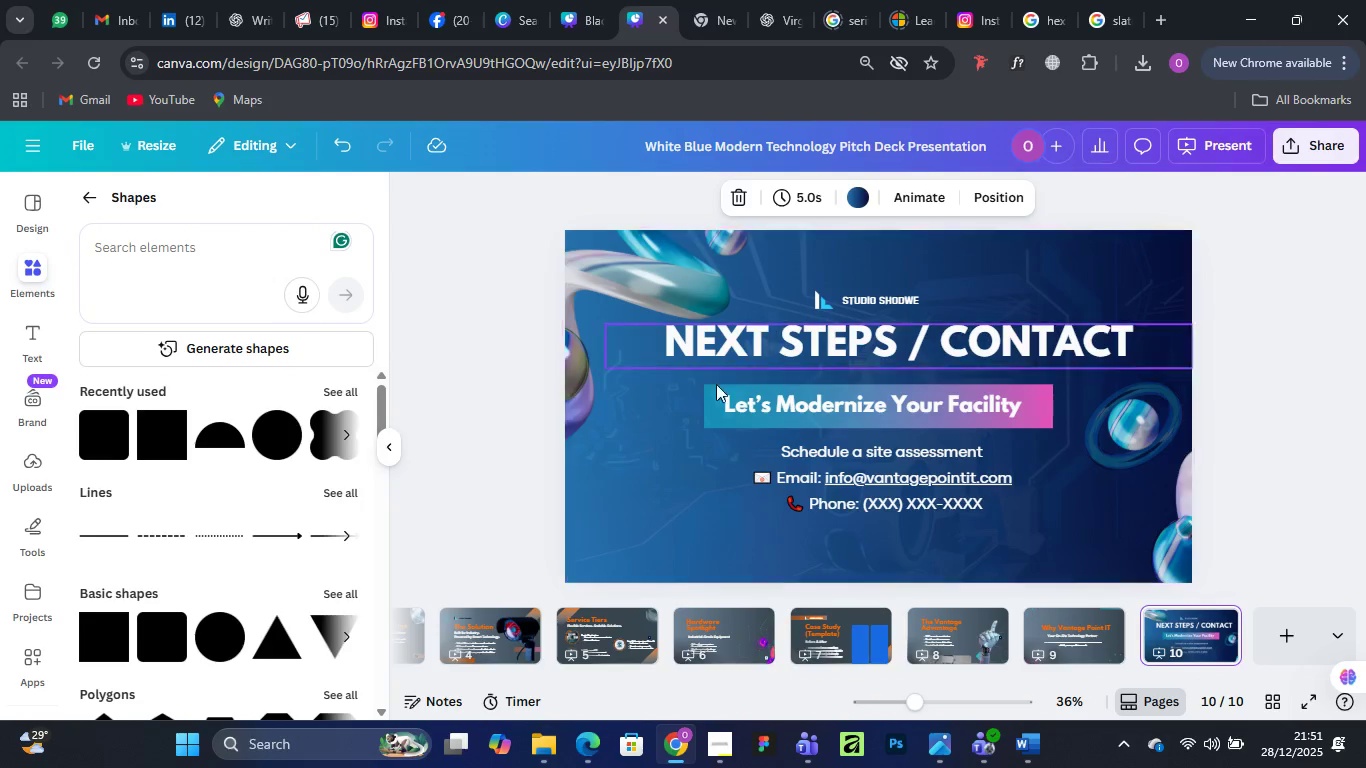 
left_click([857, 192])
 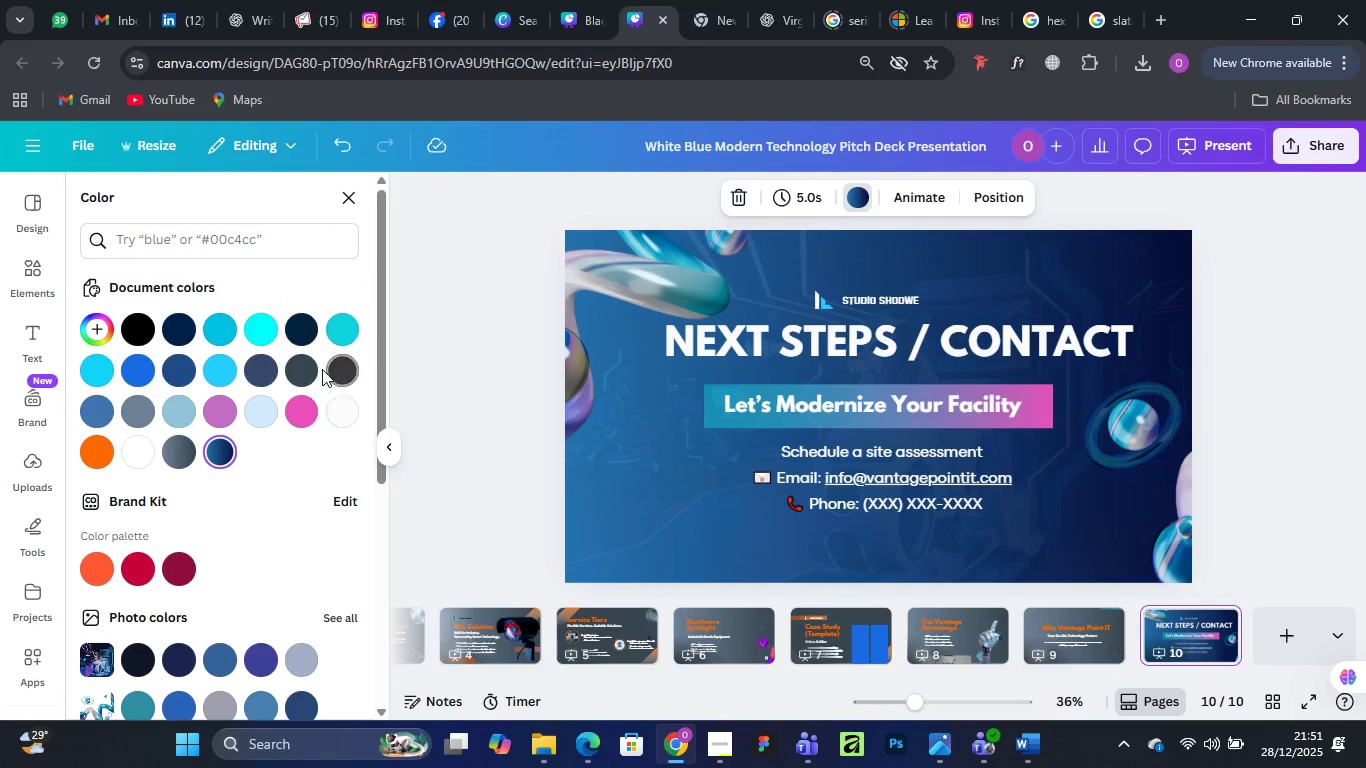 
left_click([303, 367])
 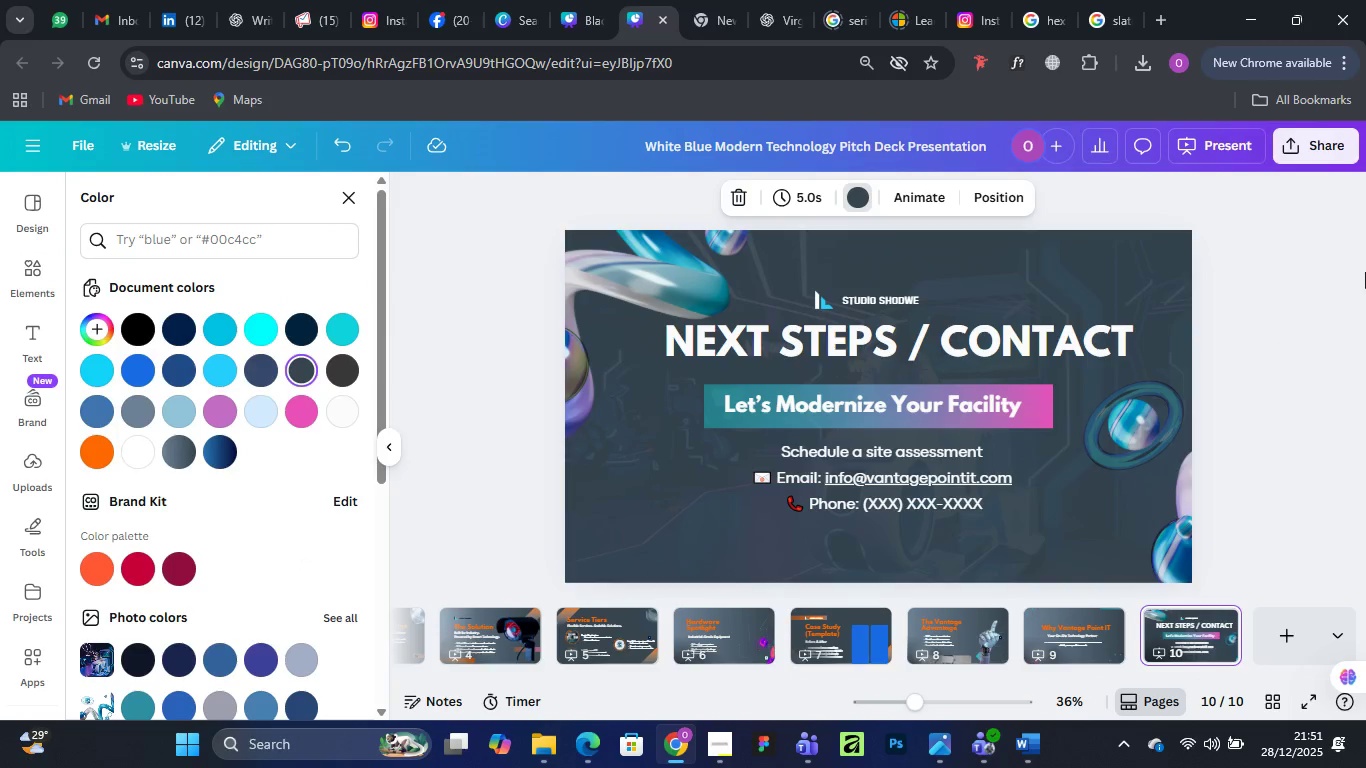 
left_click([1365, 272])
 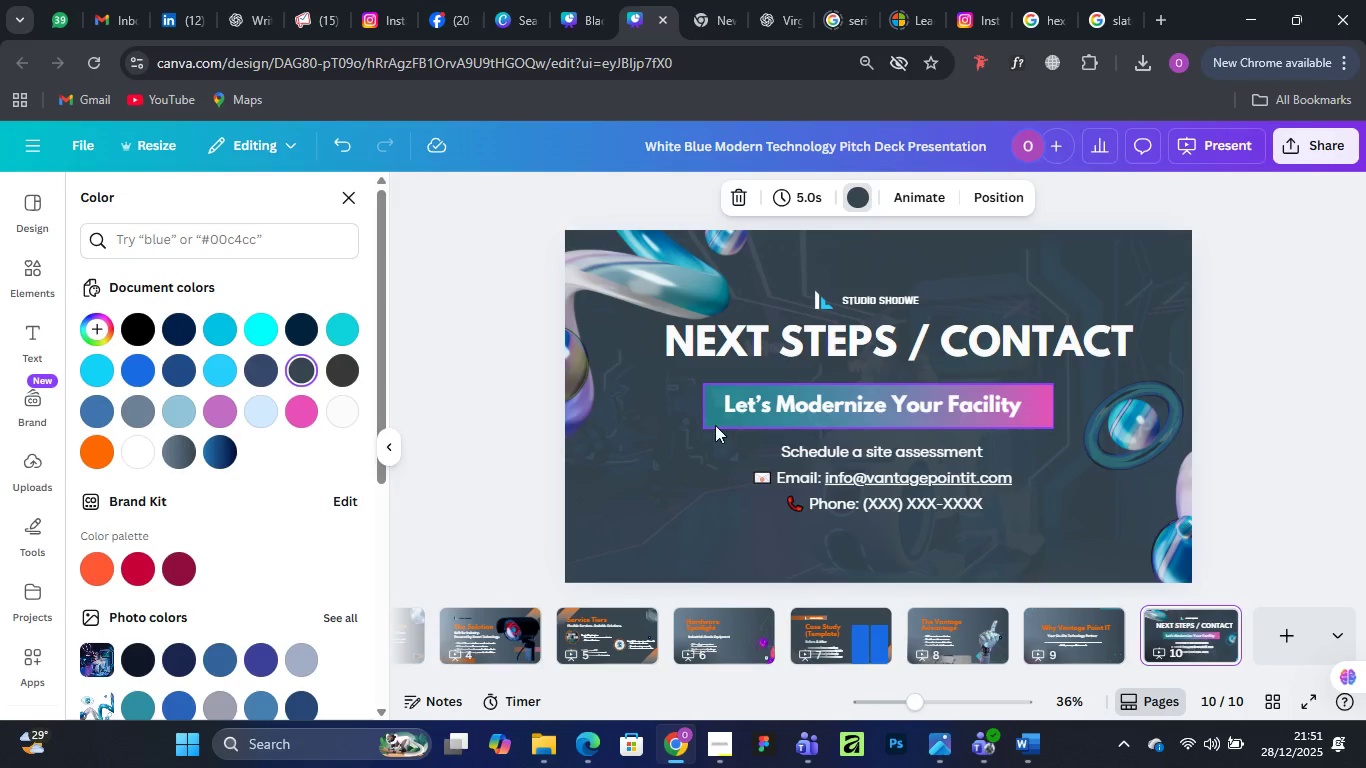 
left_click([715, 425])
 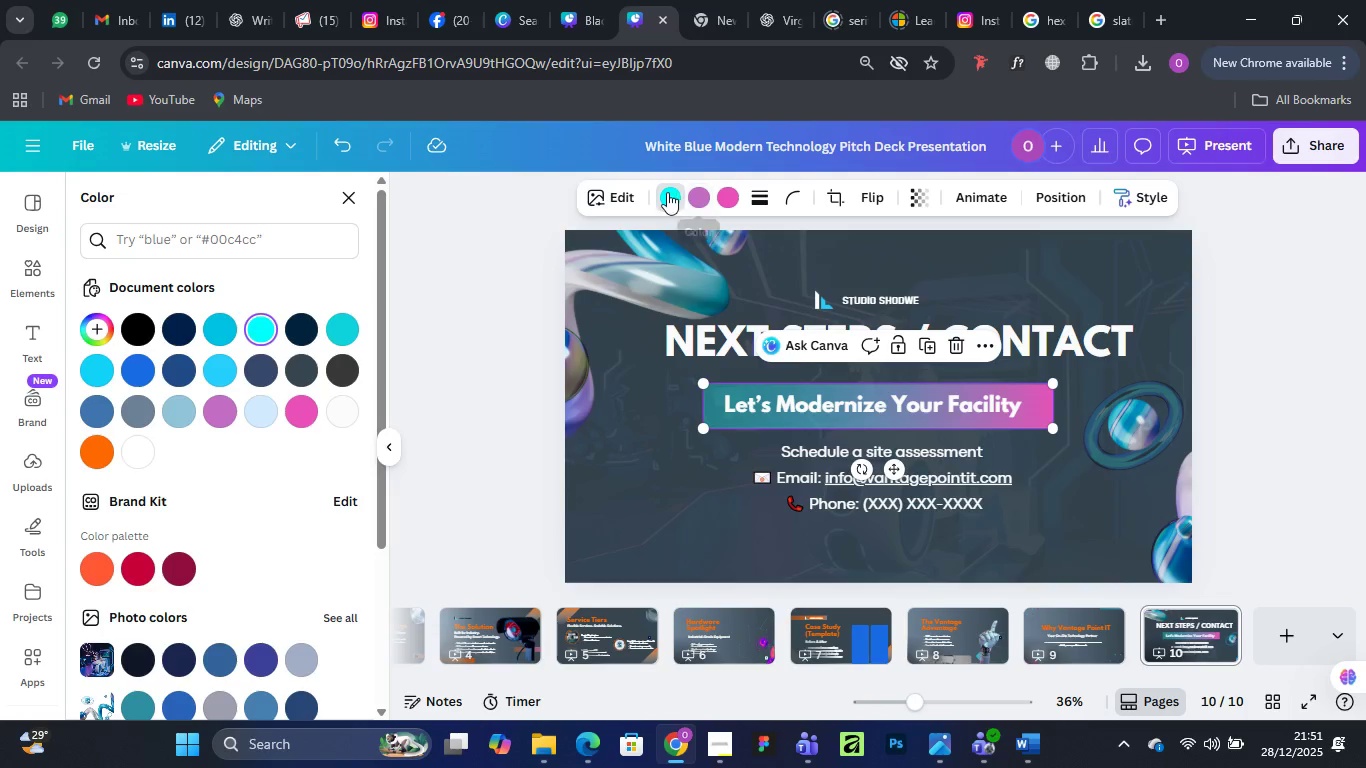 
left_click([665, 192])
 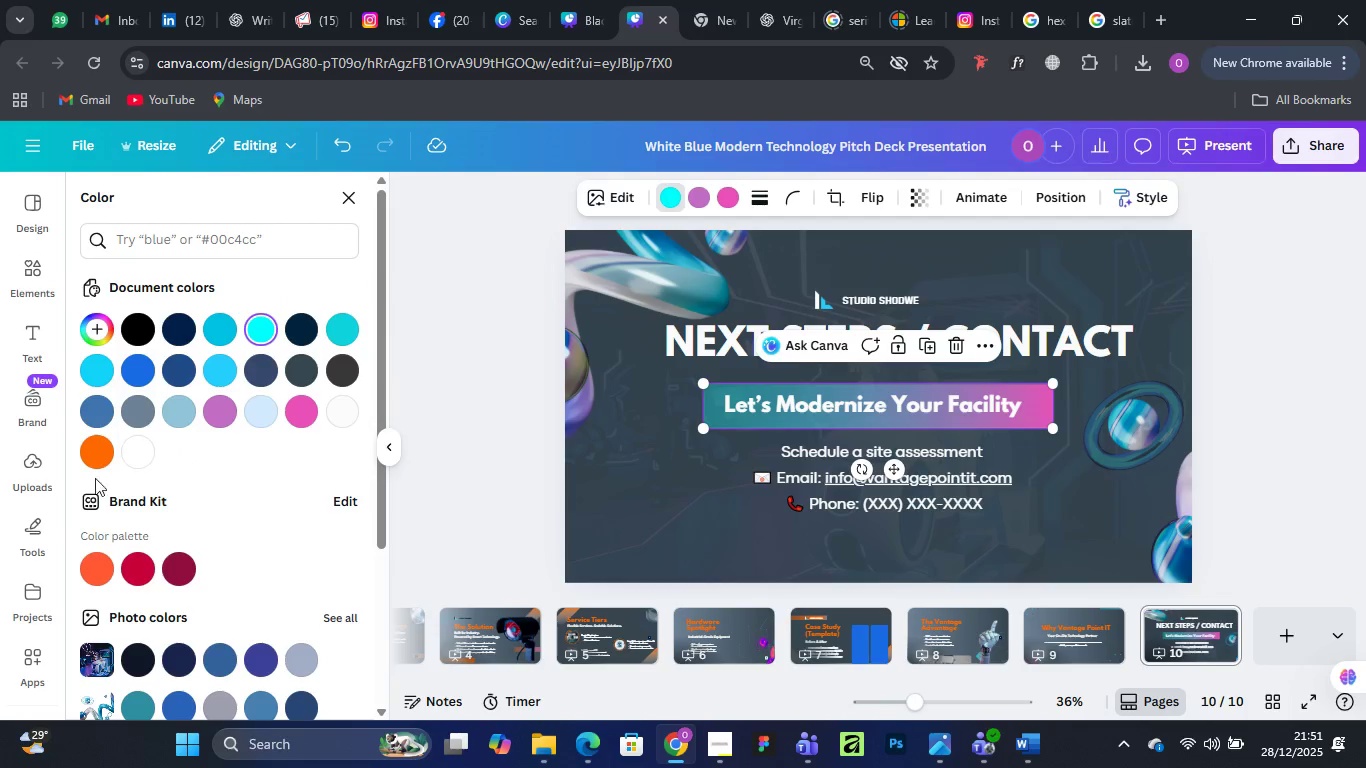 
left_click([92, 457])
 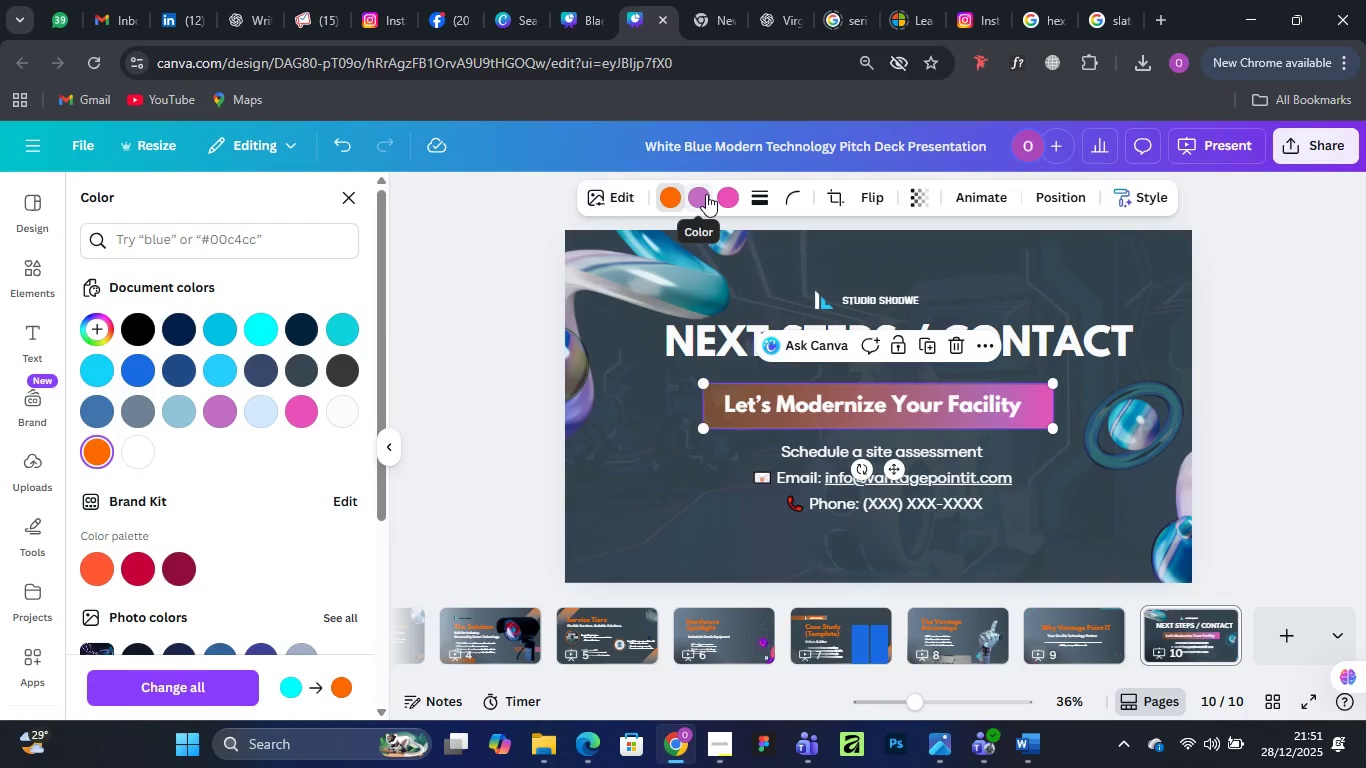 
left_click([729, 199])
 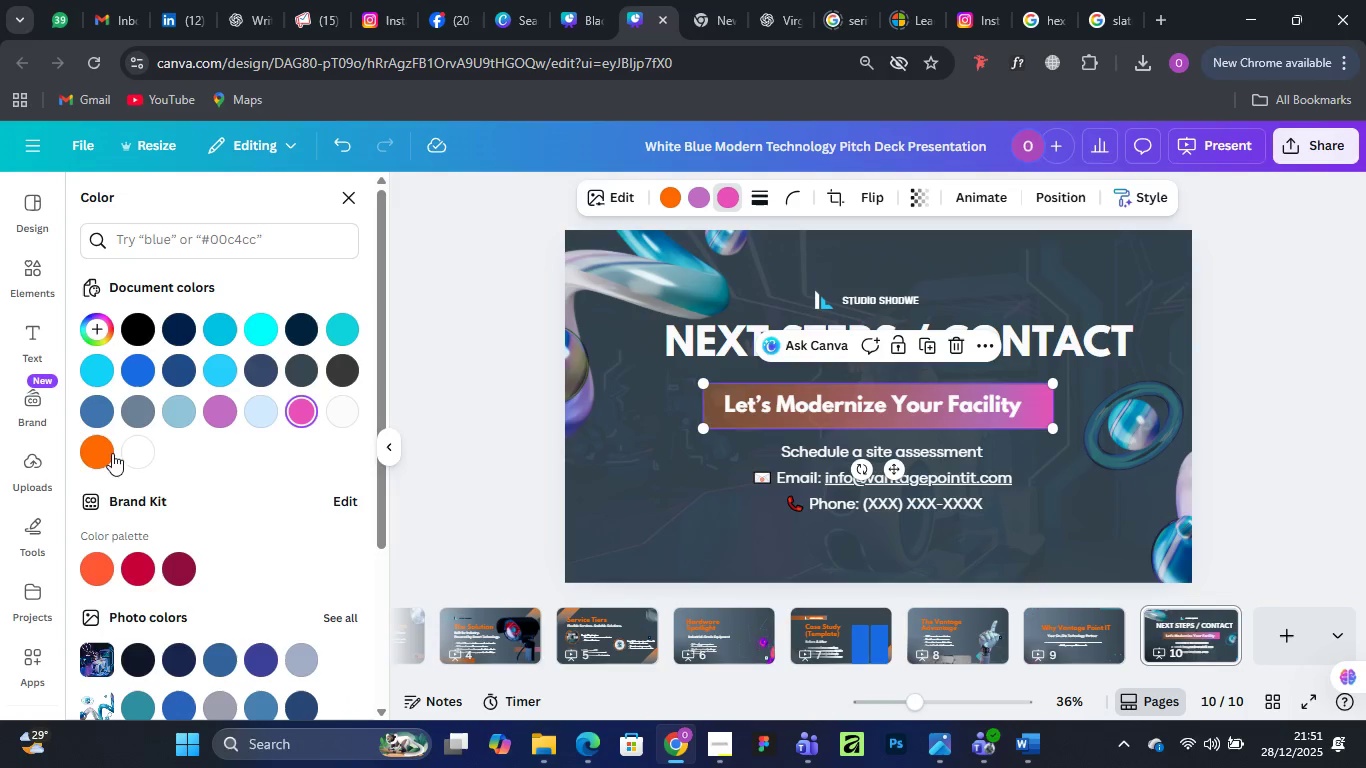 
mouse_move([124, 438])
 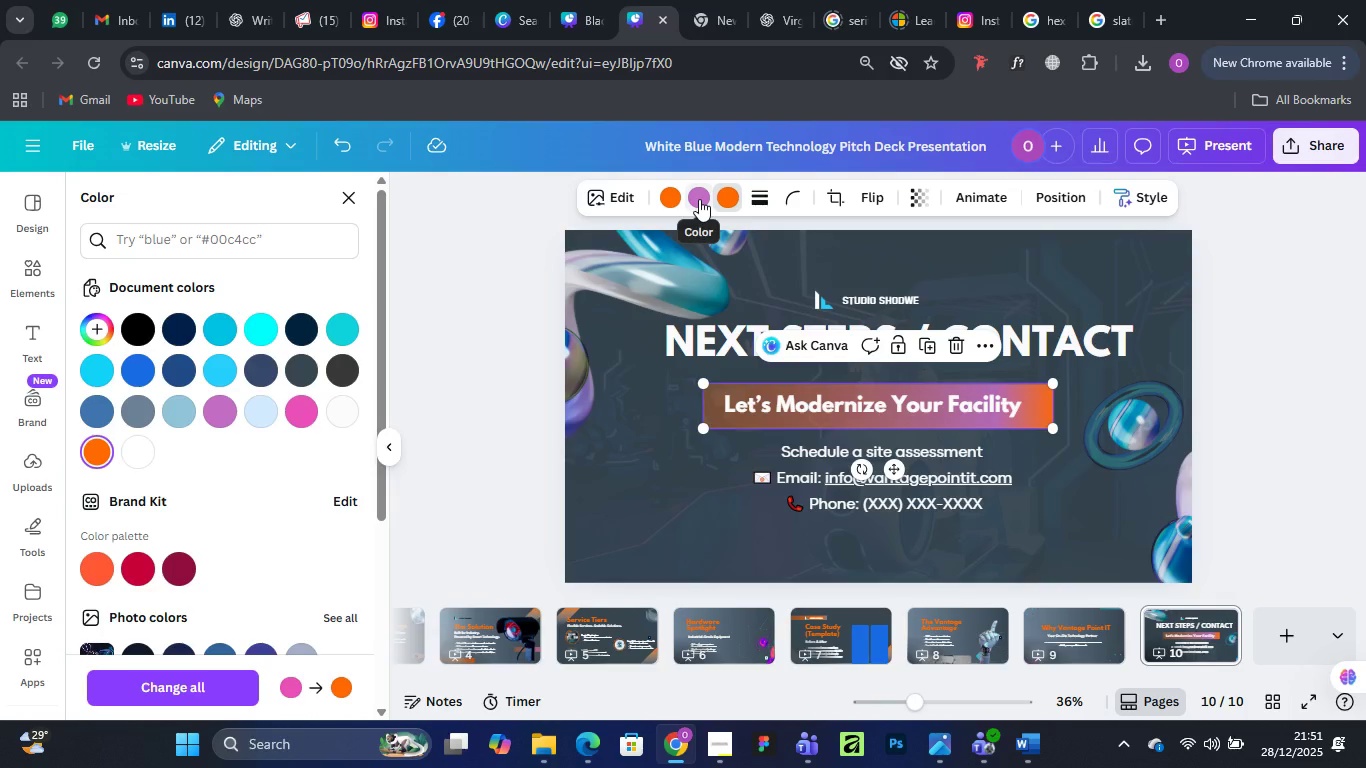 
left_click([699, 199])
 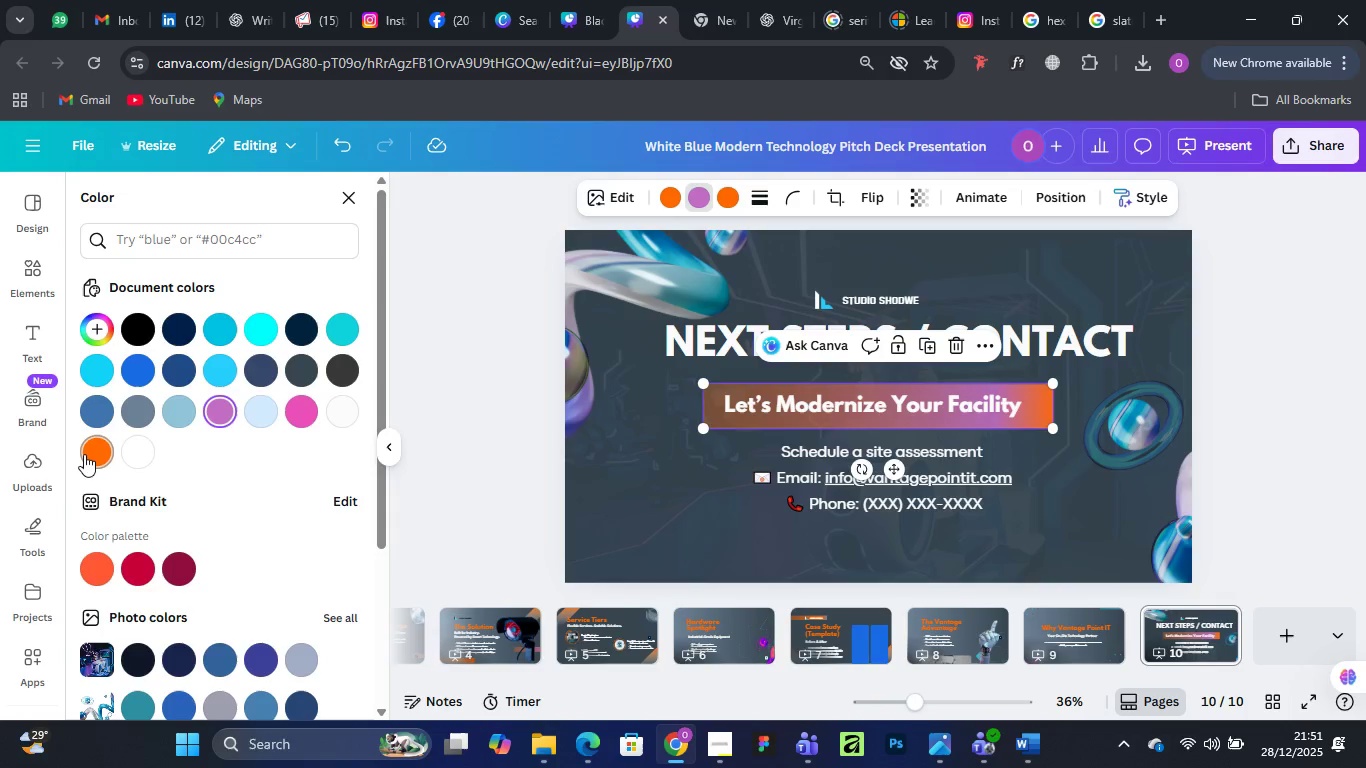 
left_click([85, 454])
 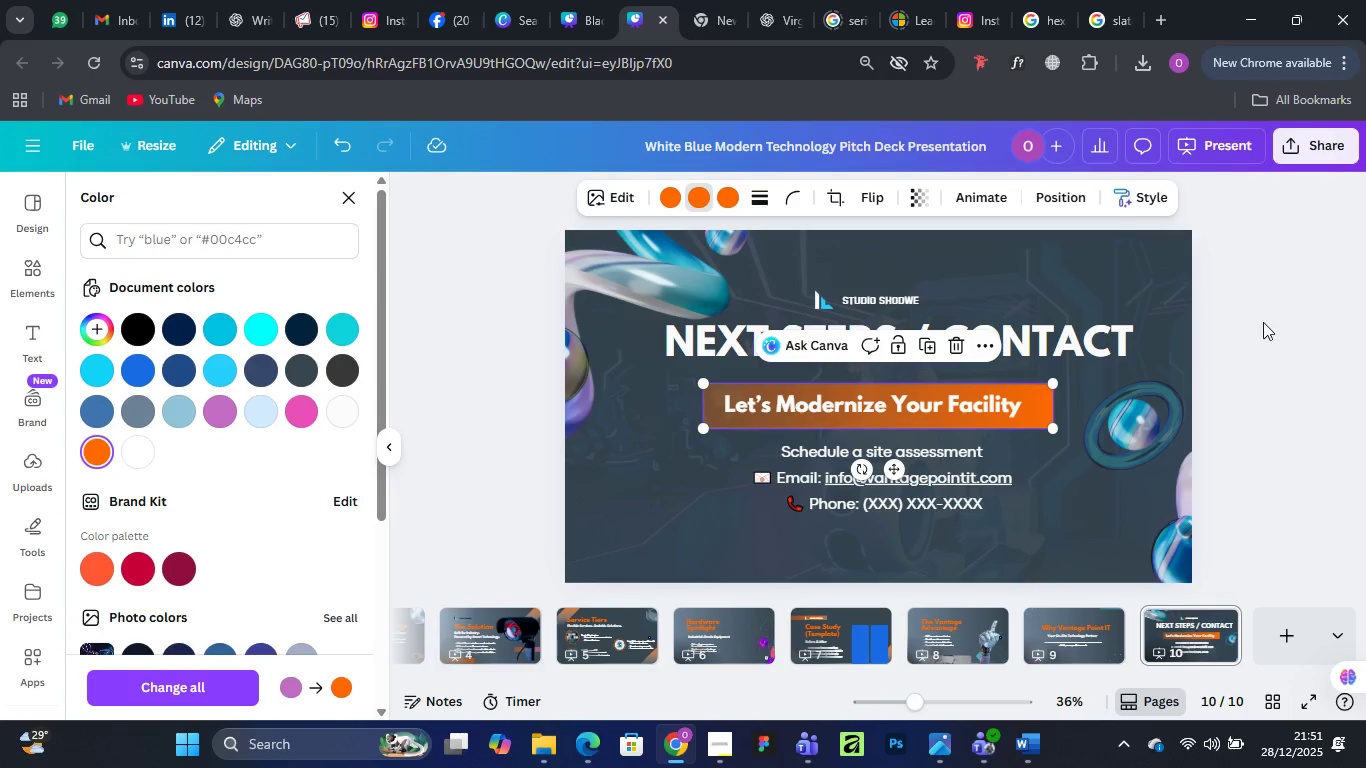 
left_click([1270, 312])
 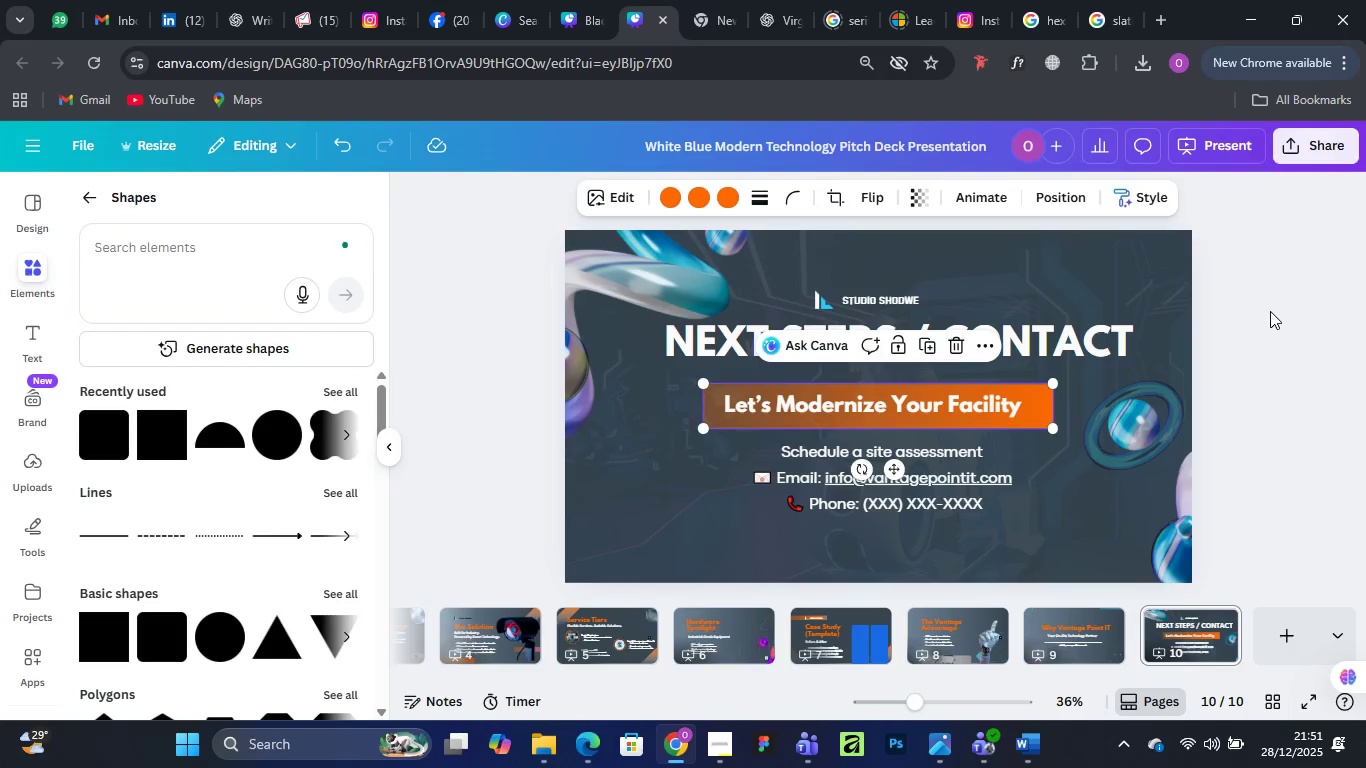 
left_click([1270, 311])
 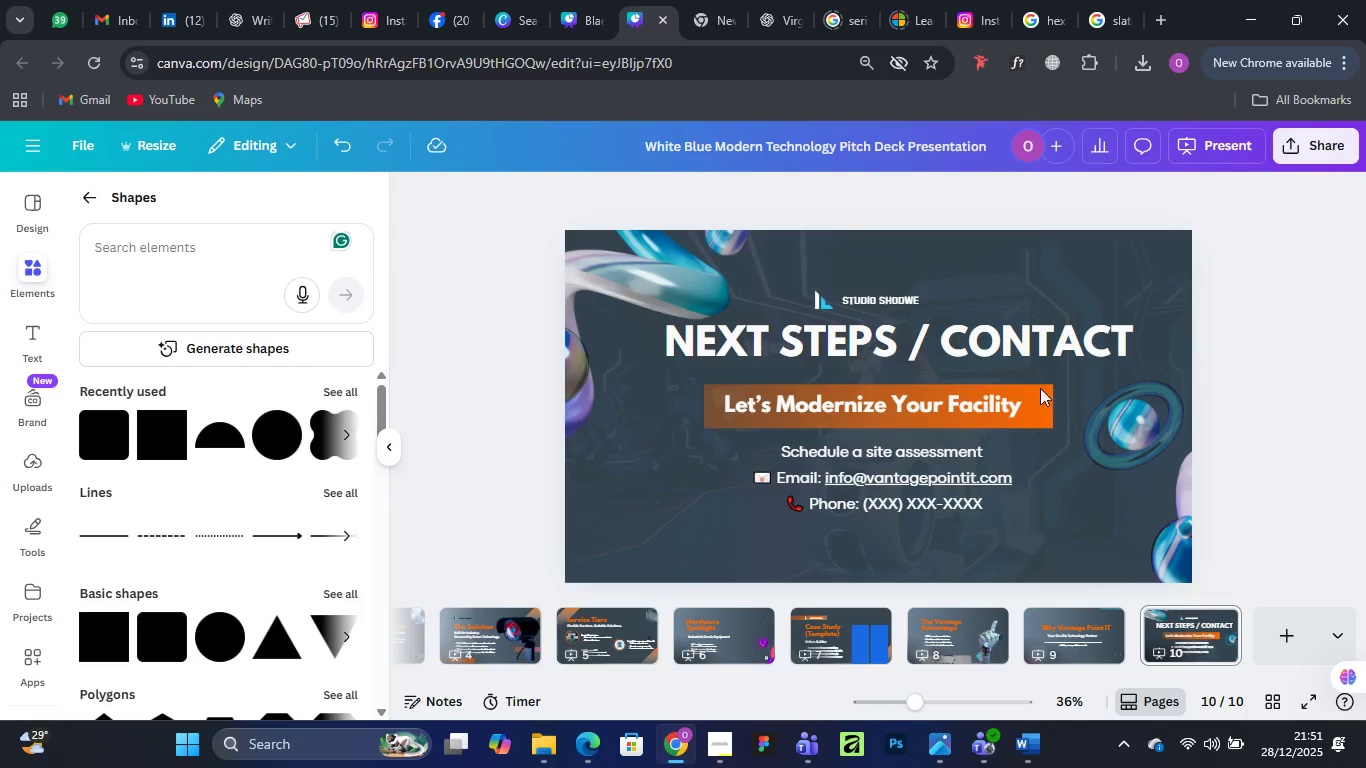 
wait(7.16)
 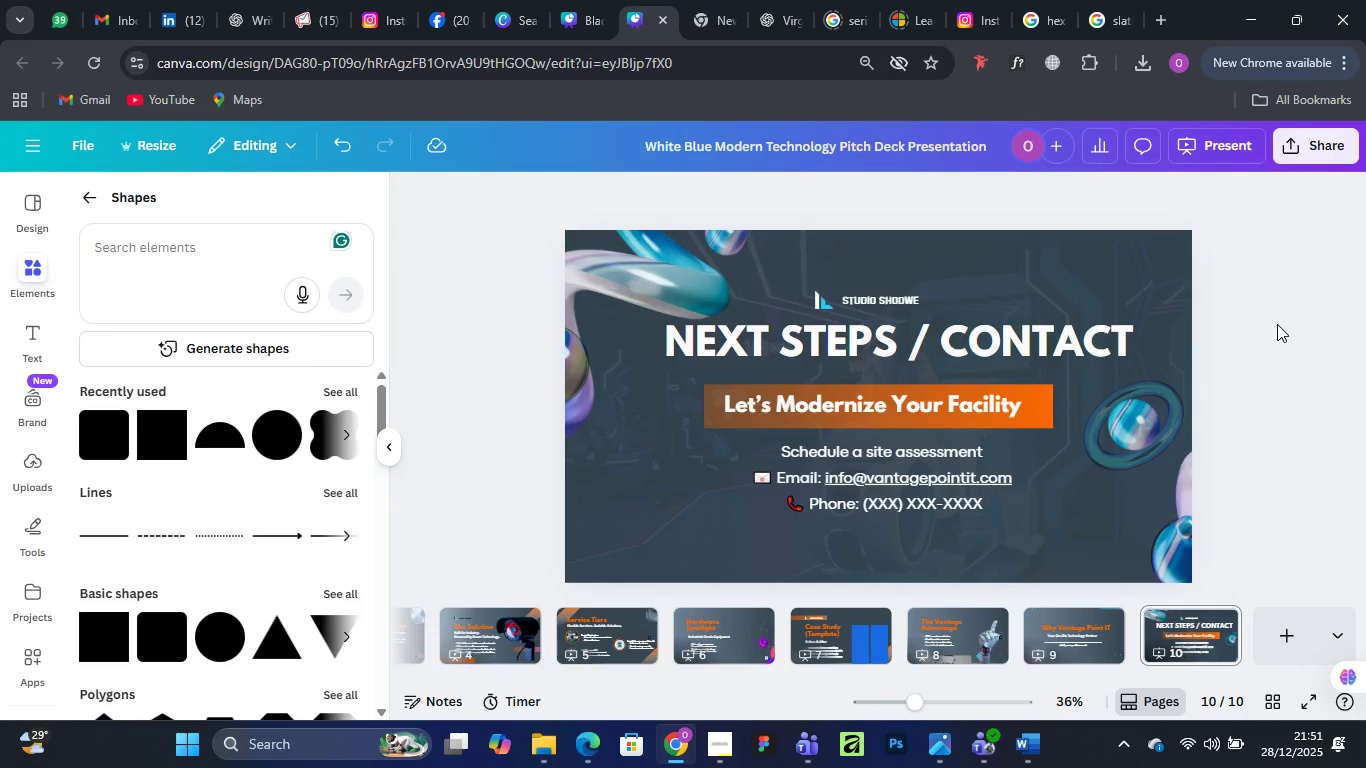 
left_click([1090, 627])
 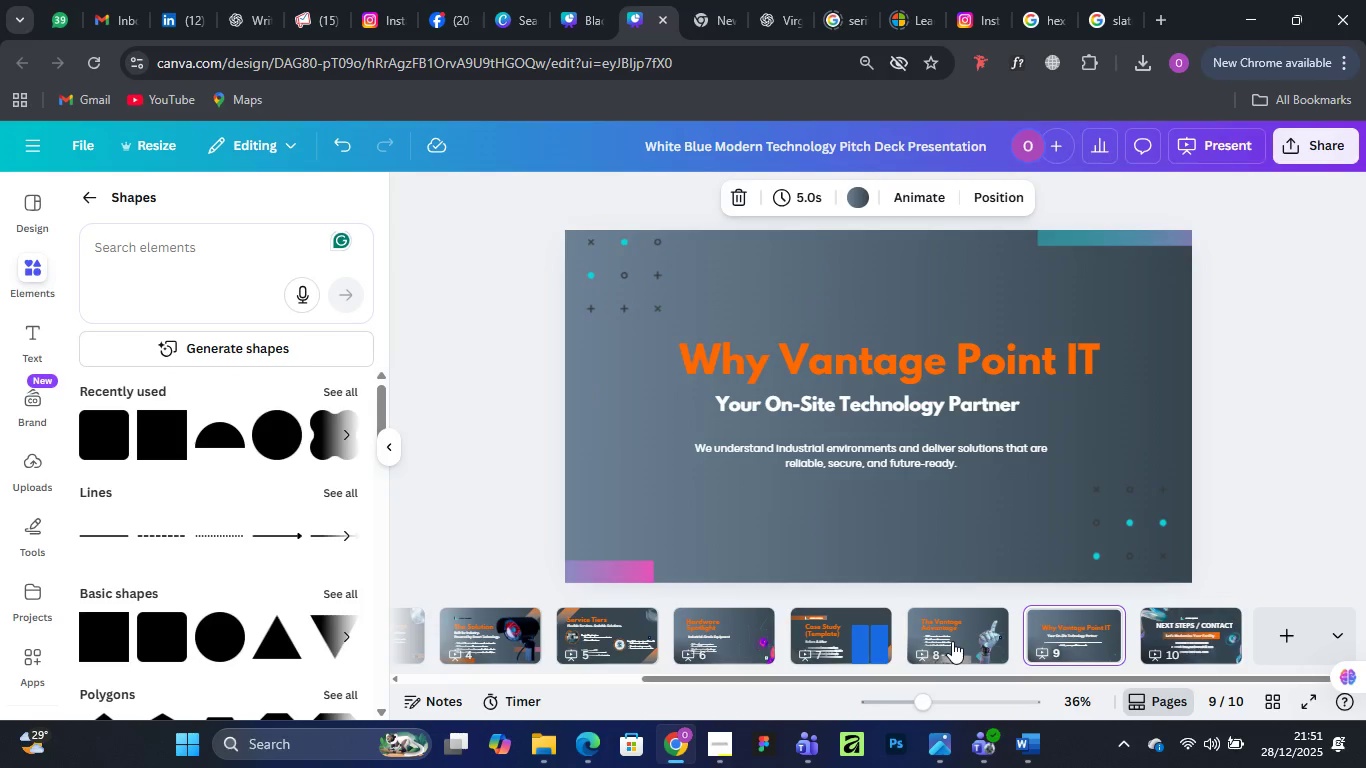 
left_click([952, 641])
 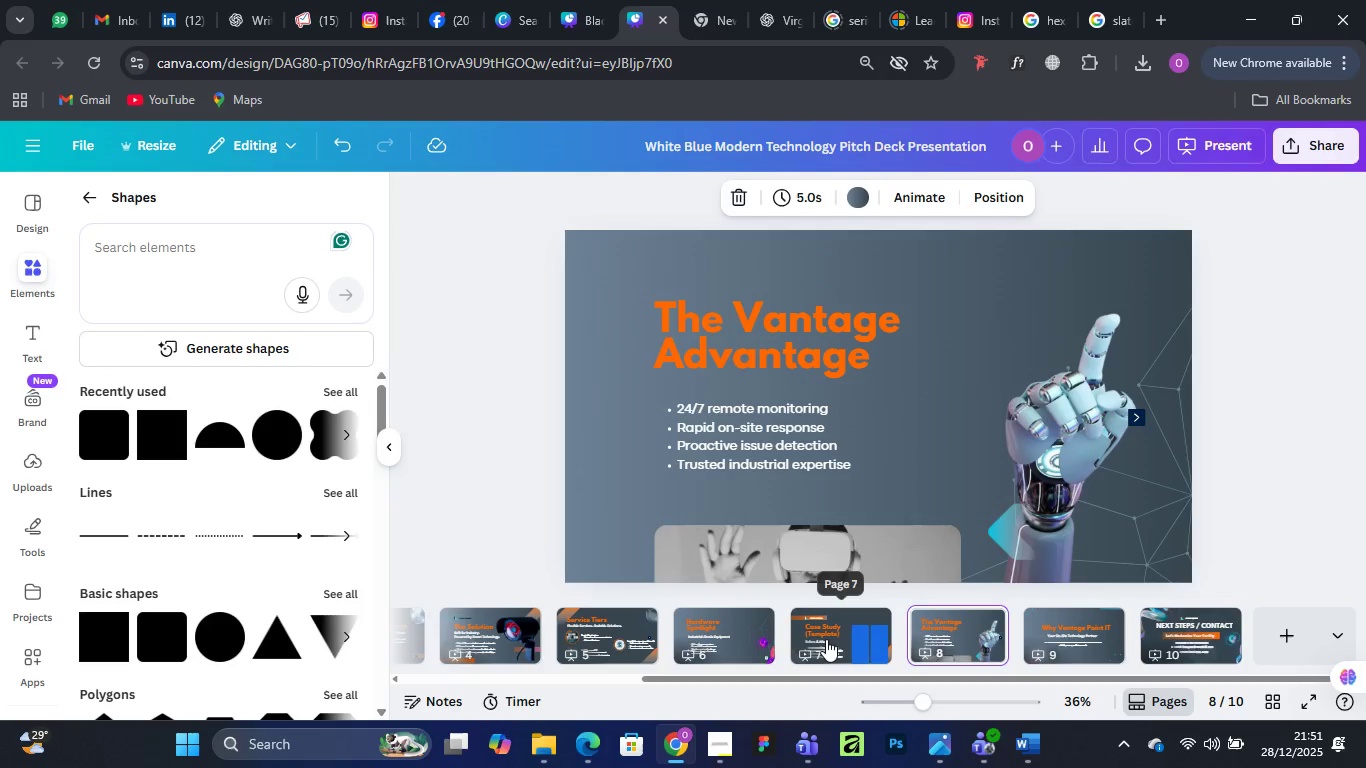 
left_click([825, 639])
 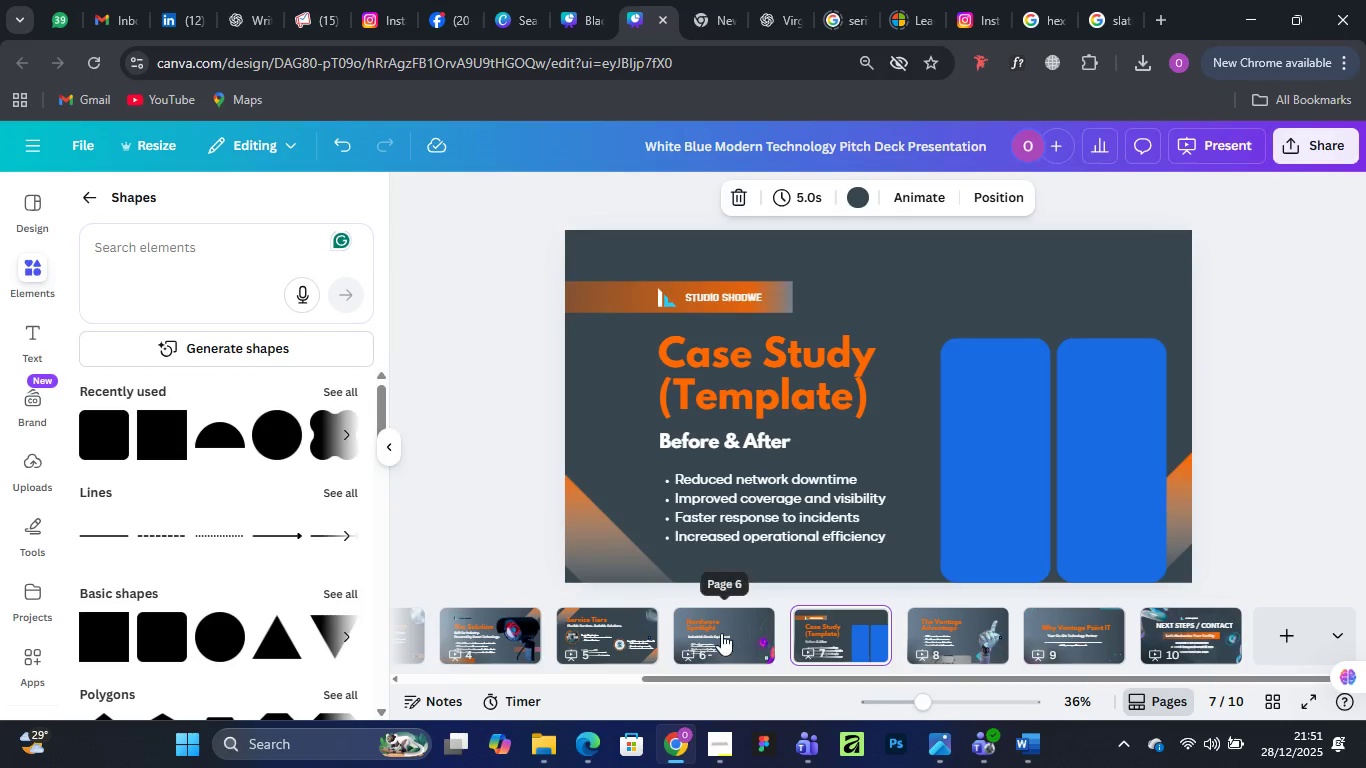 
left_click([721, 633])
 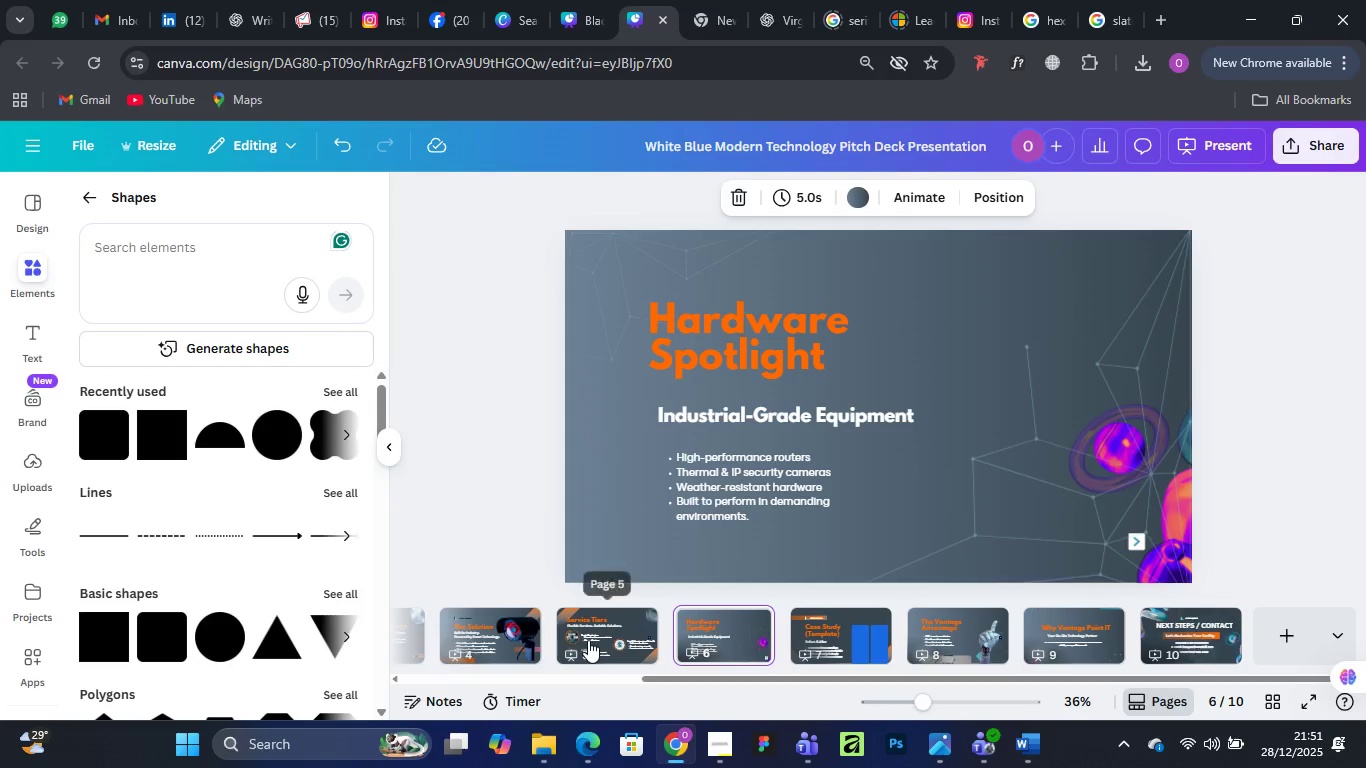 
left_click([588, 640])
 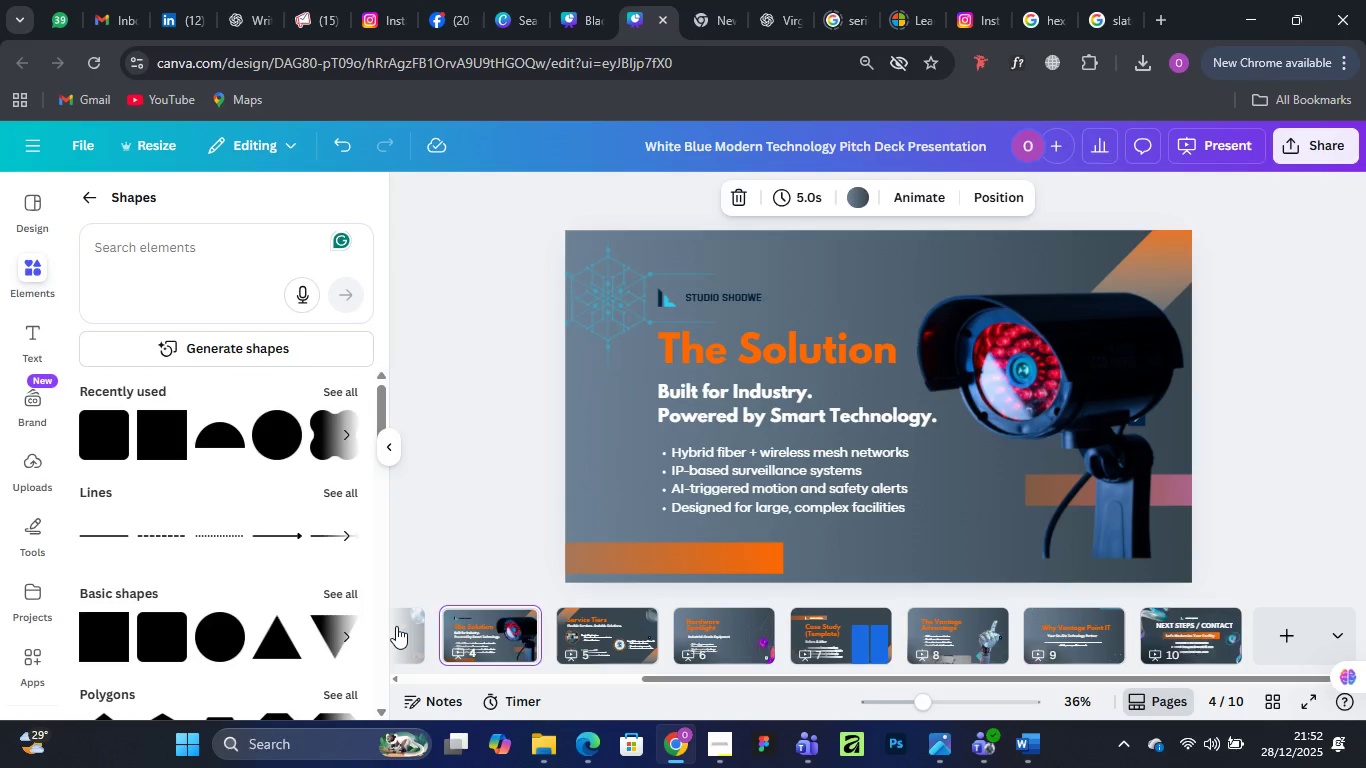 
left_click([396, 626])
 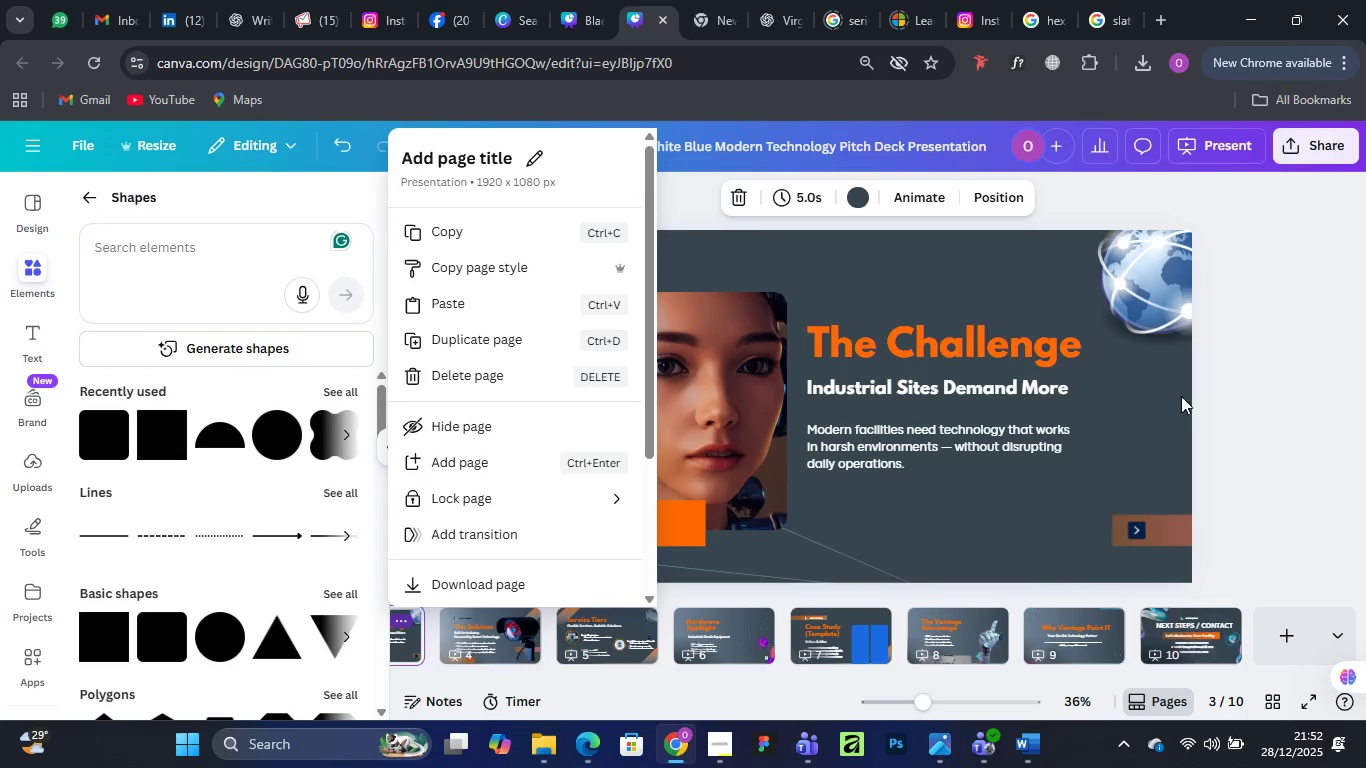 
left_click([1291, 347])
 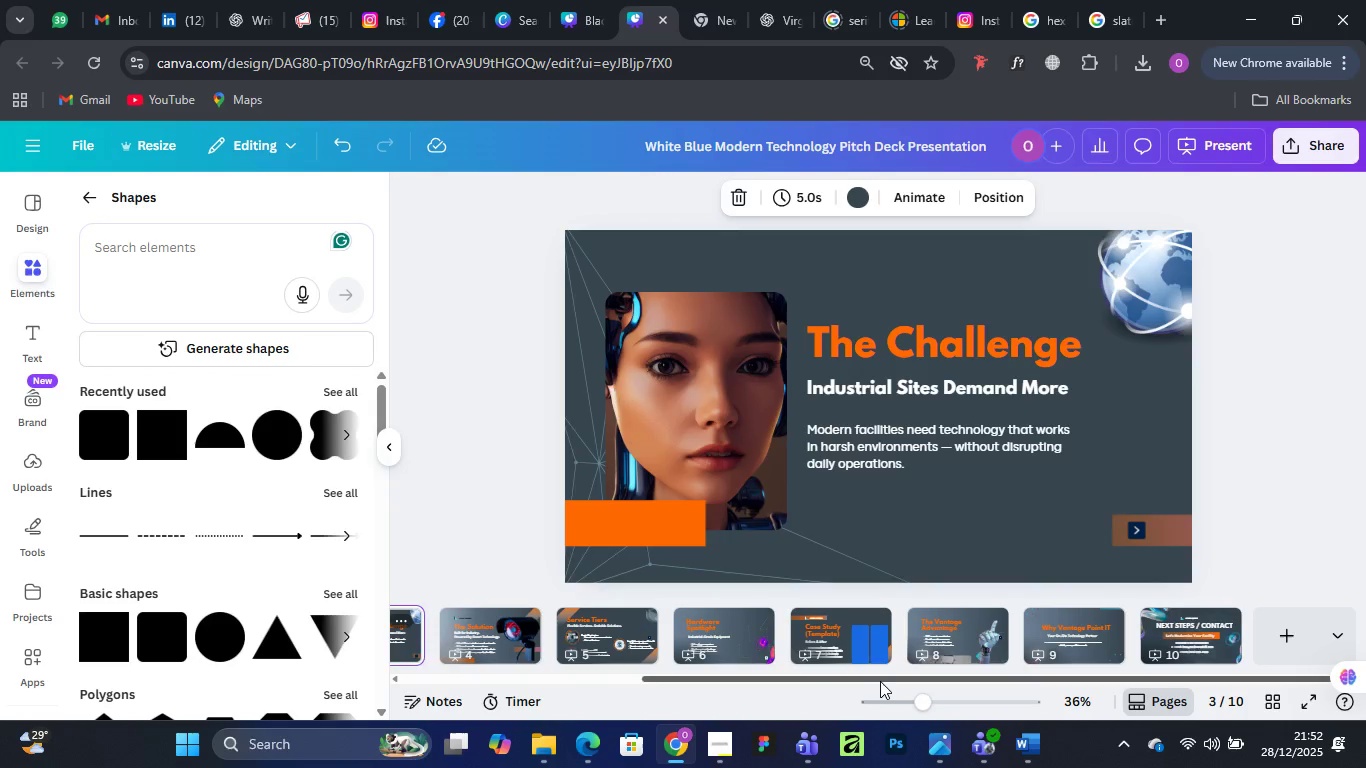 
left_click_drag(start_coordinate=[878, 681], to_coordinate=[546, 674])
 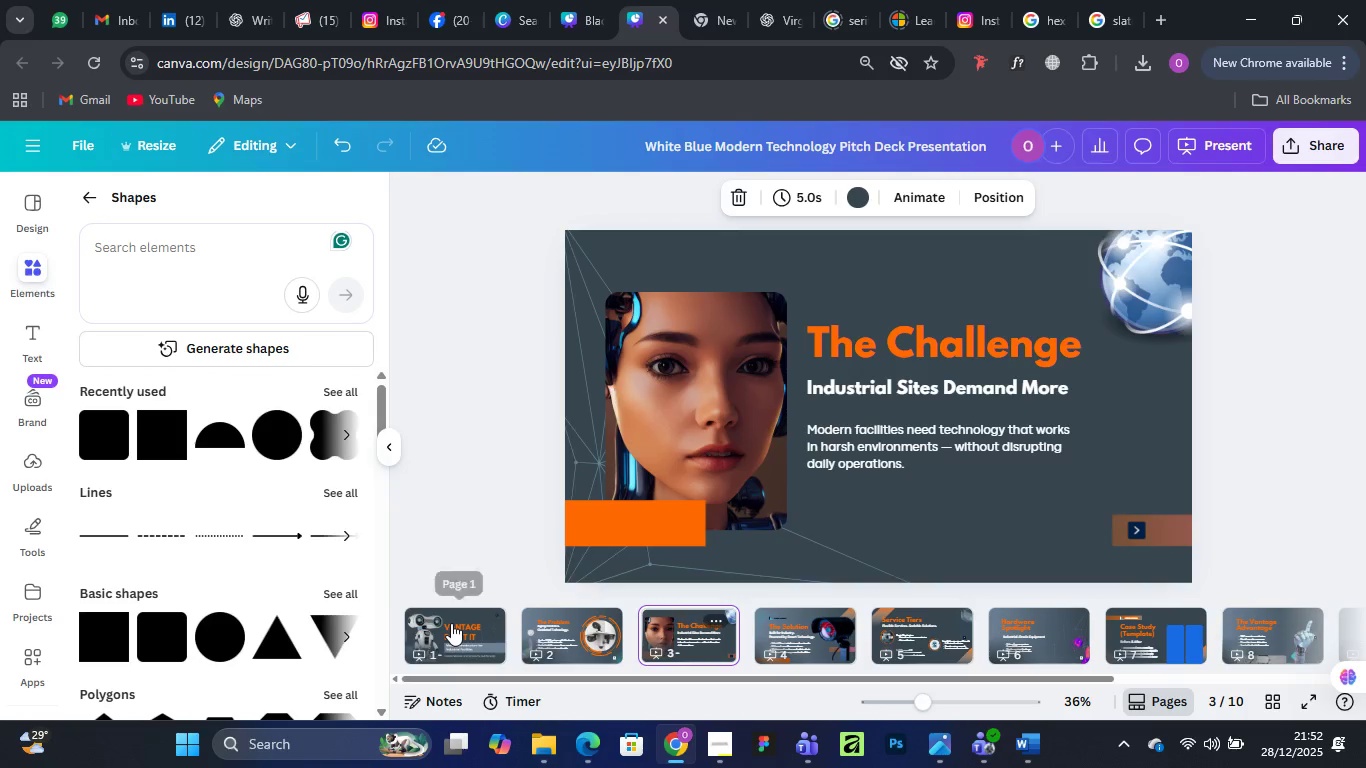 
left_click([451, 623])
 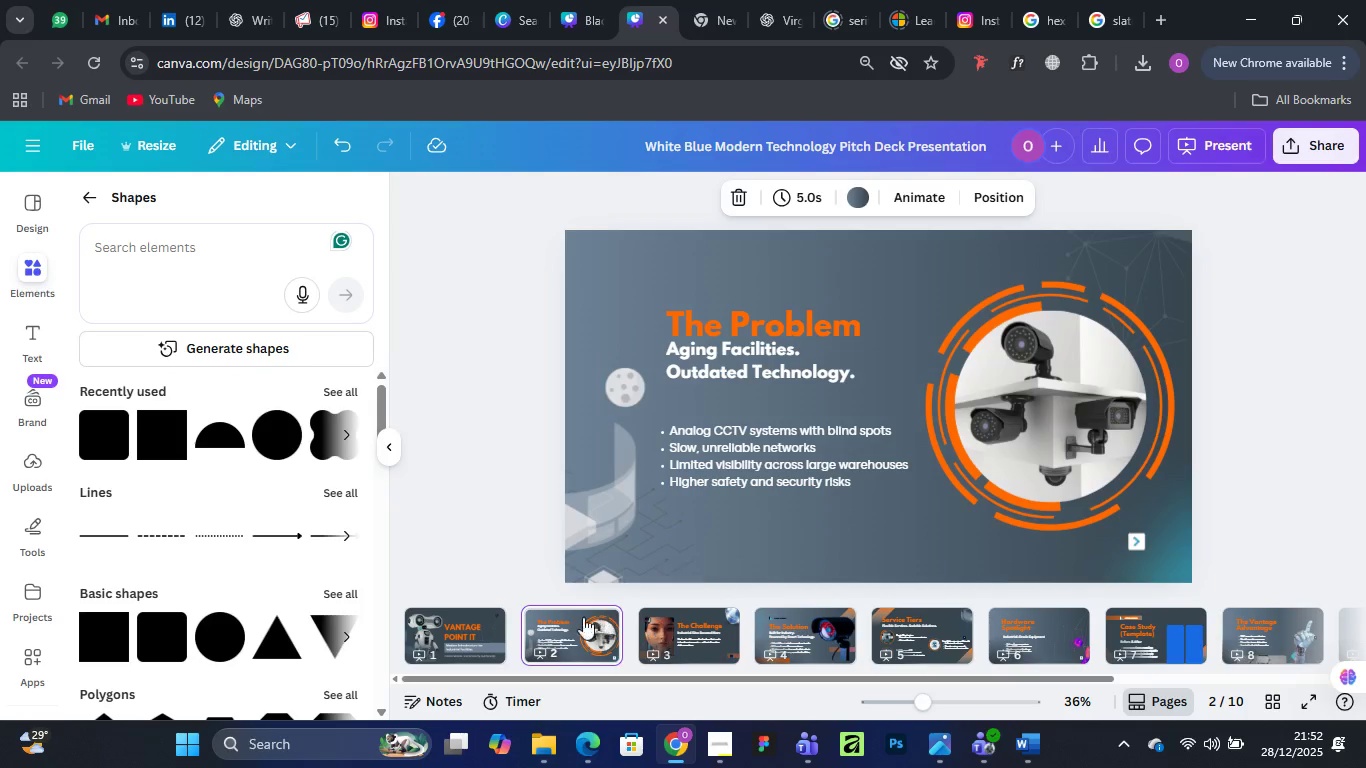 
wait(8.97)
 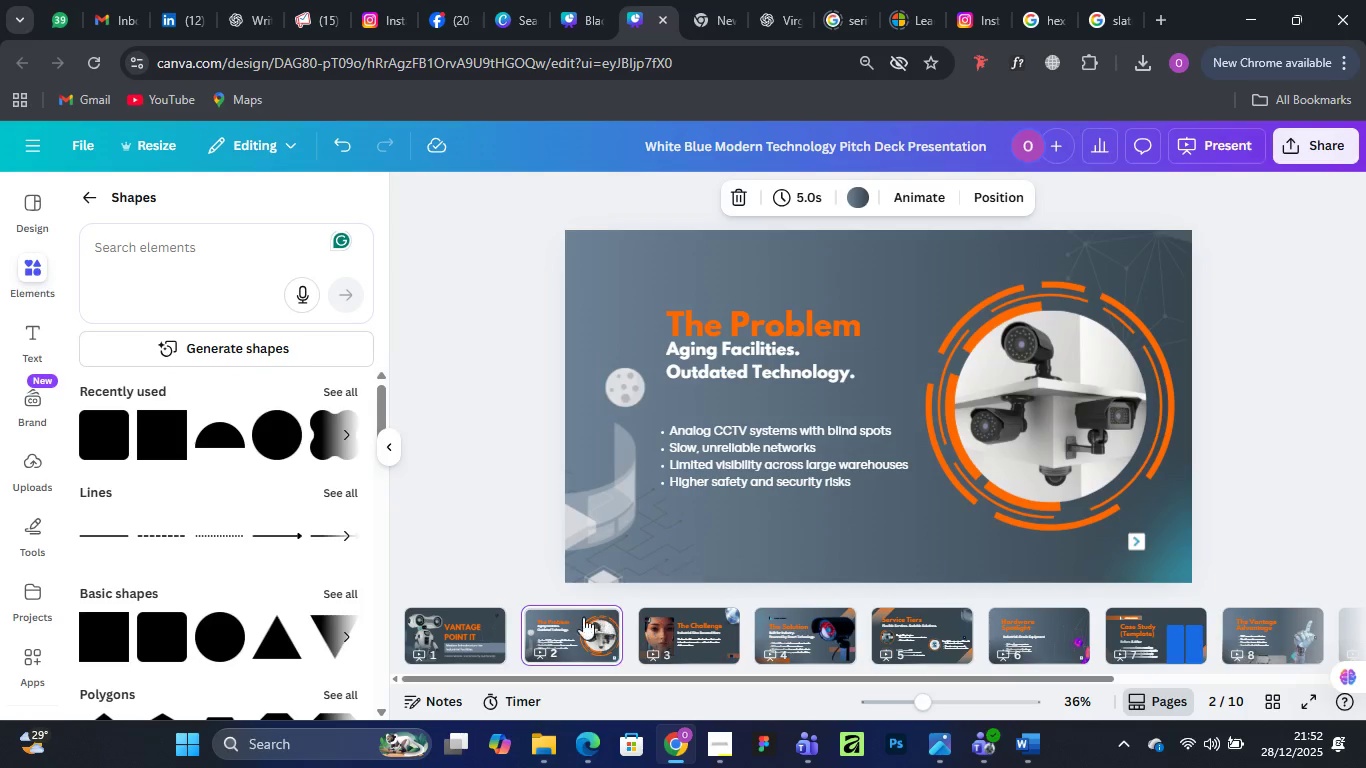 
left_click([1330, 452])
 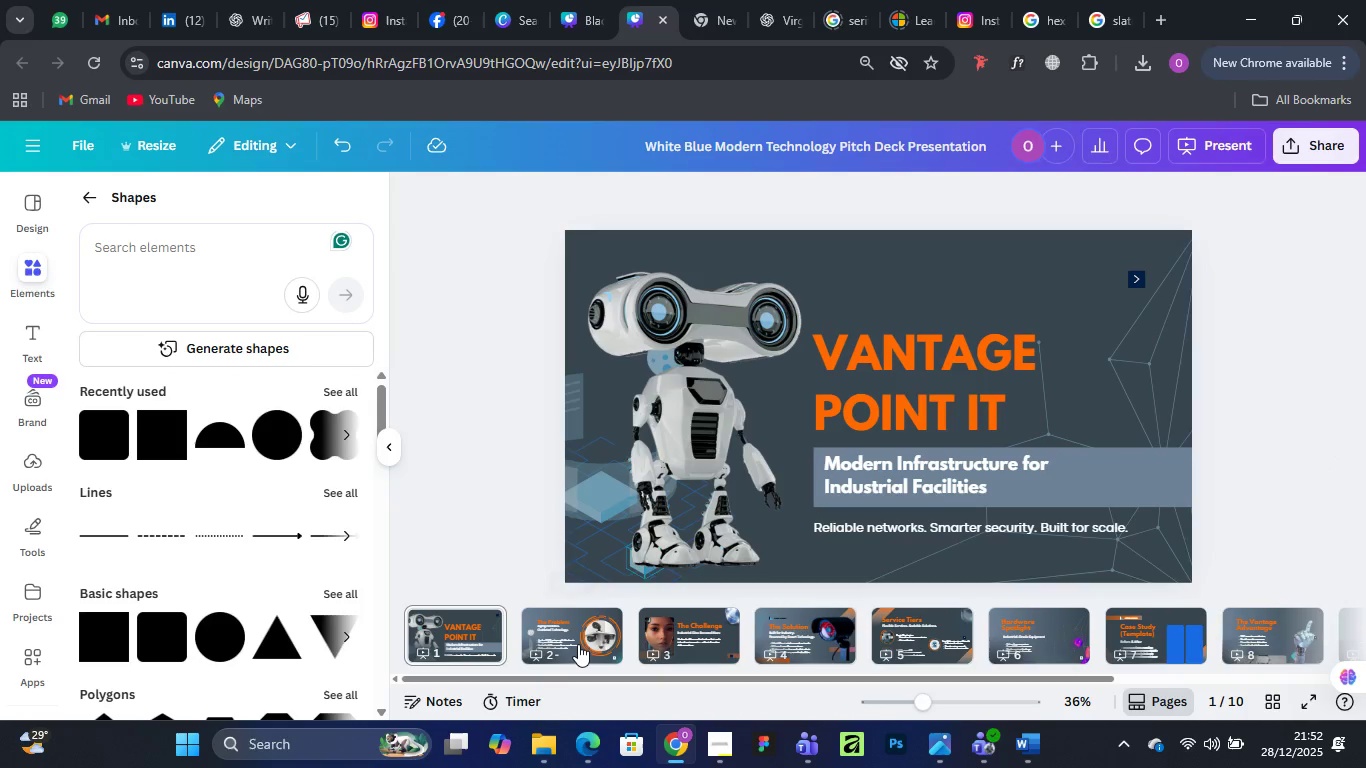 
left_click([578, 644])
 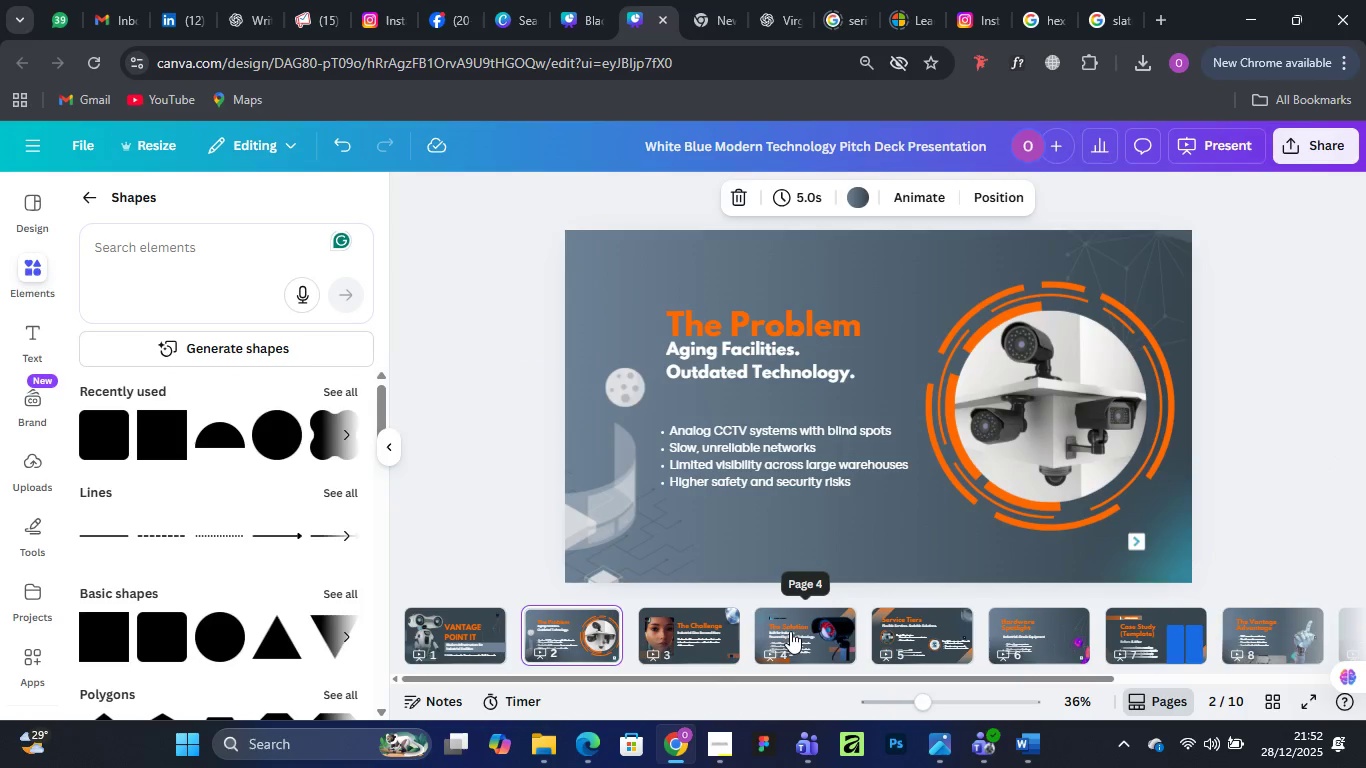 
left_click([691, 631])
 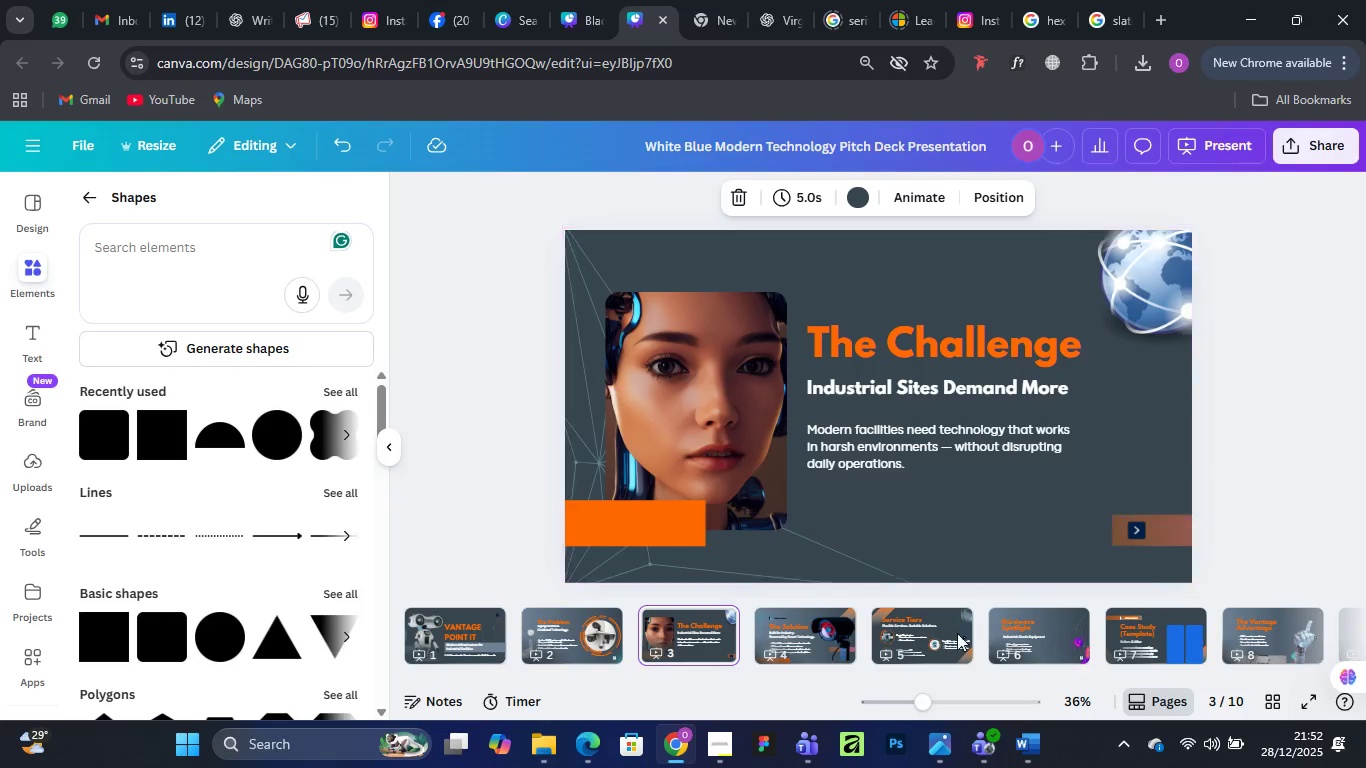 
left_click([905, 632])
 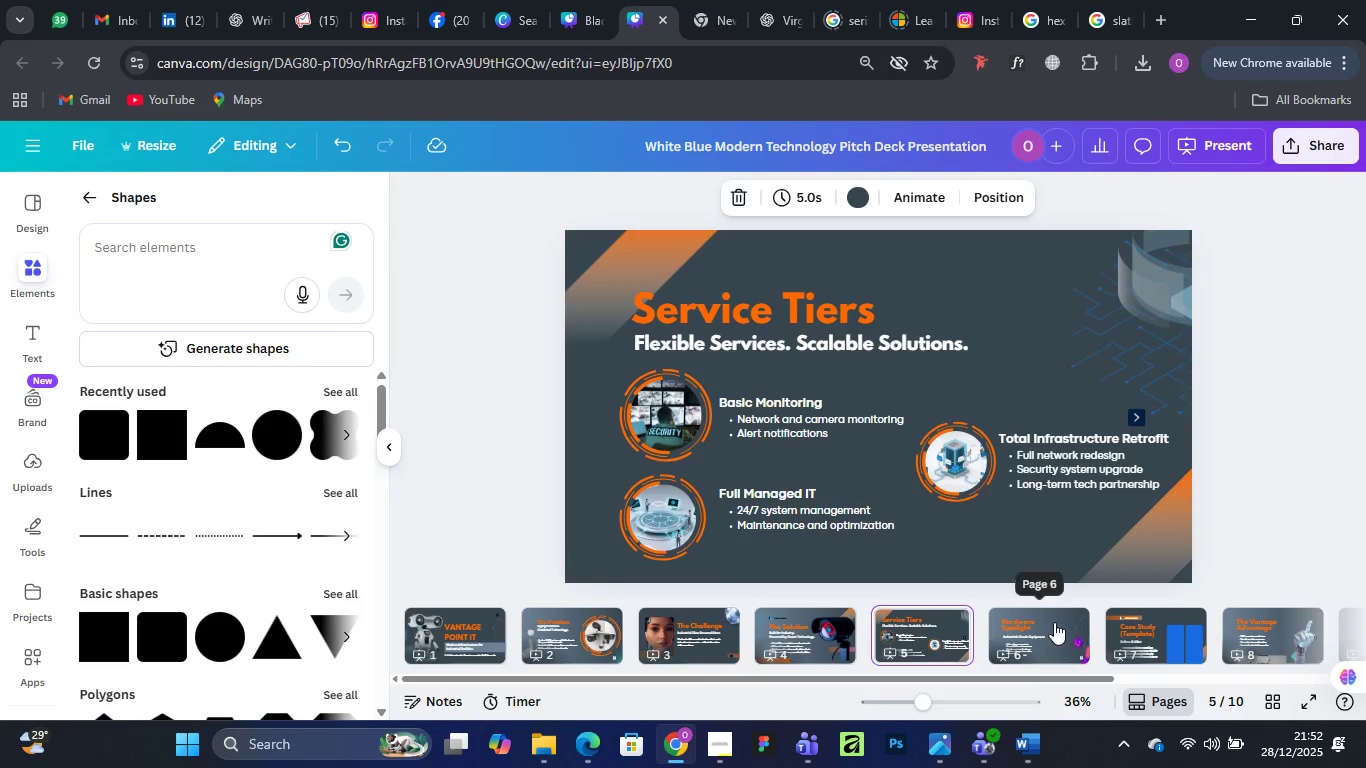 
left_click([1054, 622])
 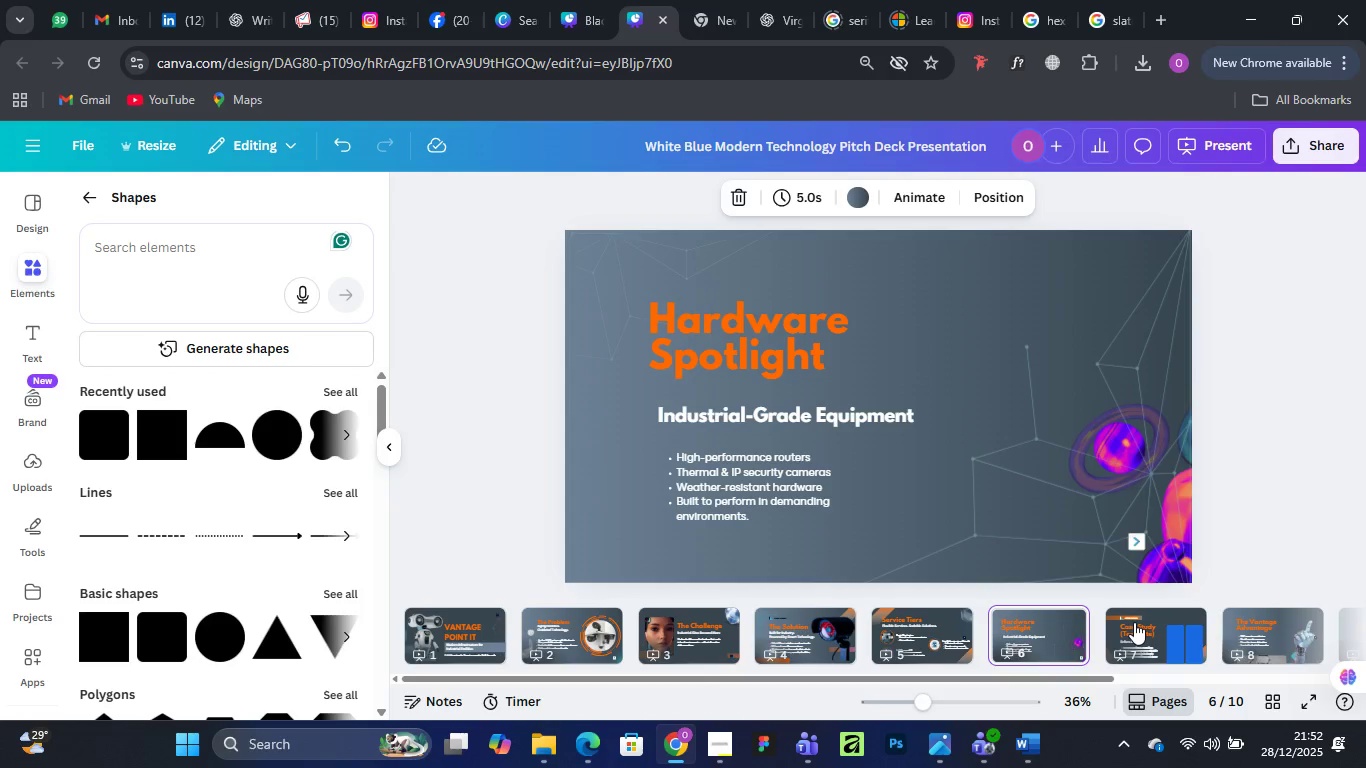 
left_click([1134, 622])
 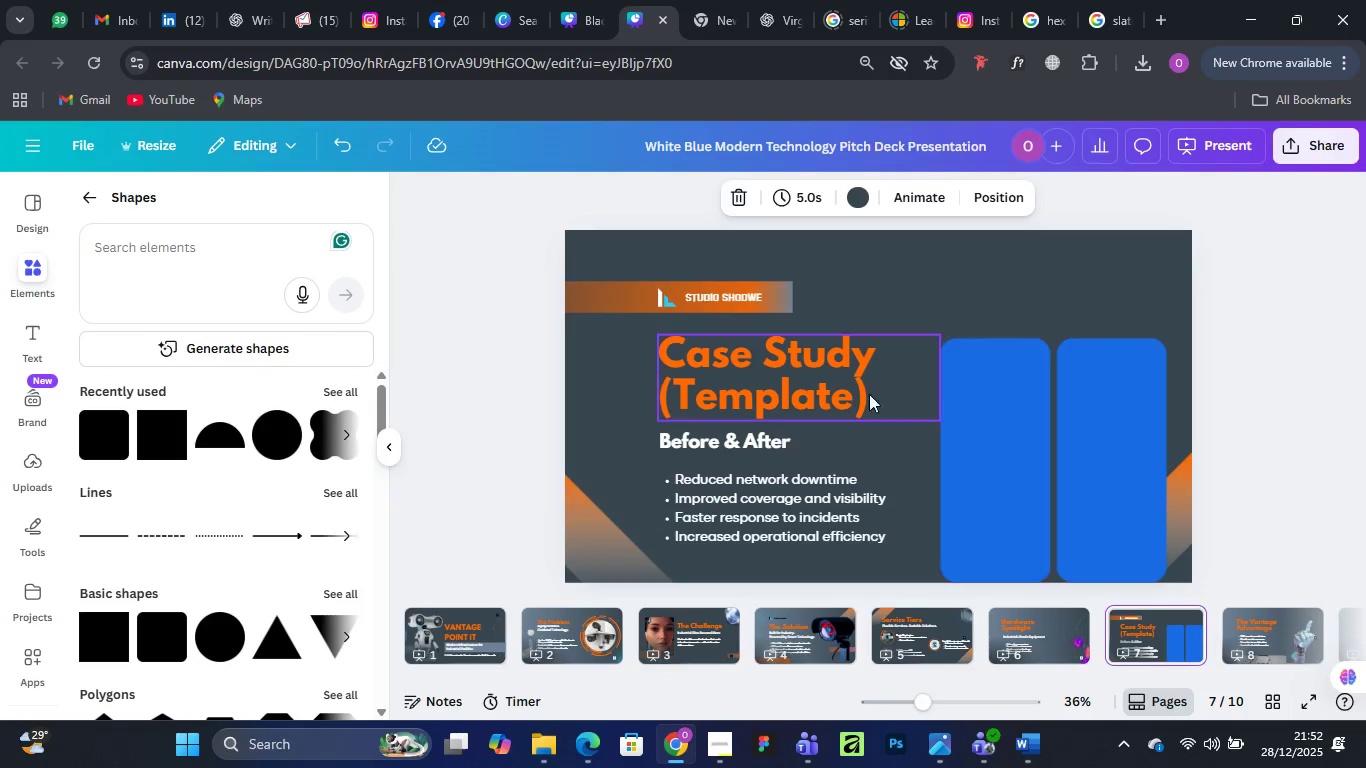 
wait(9.08)
 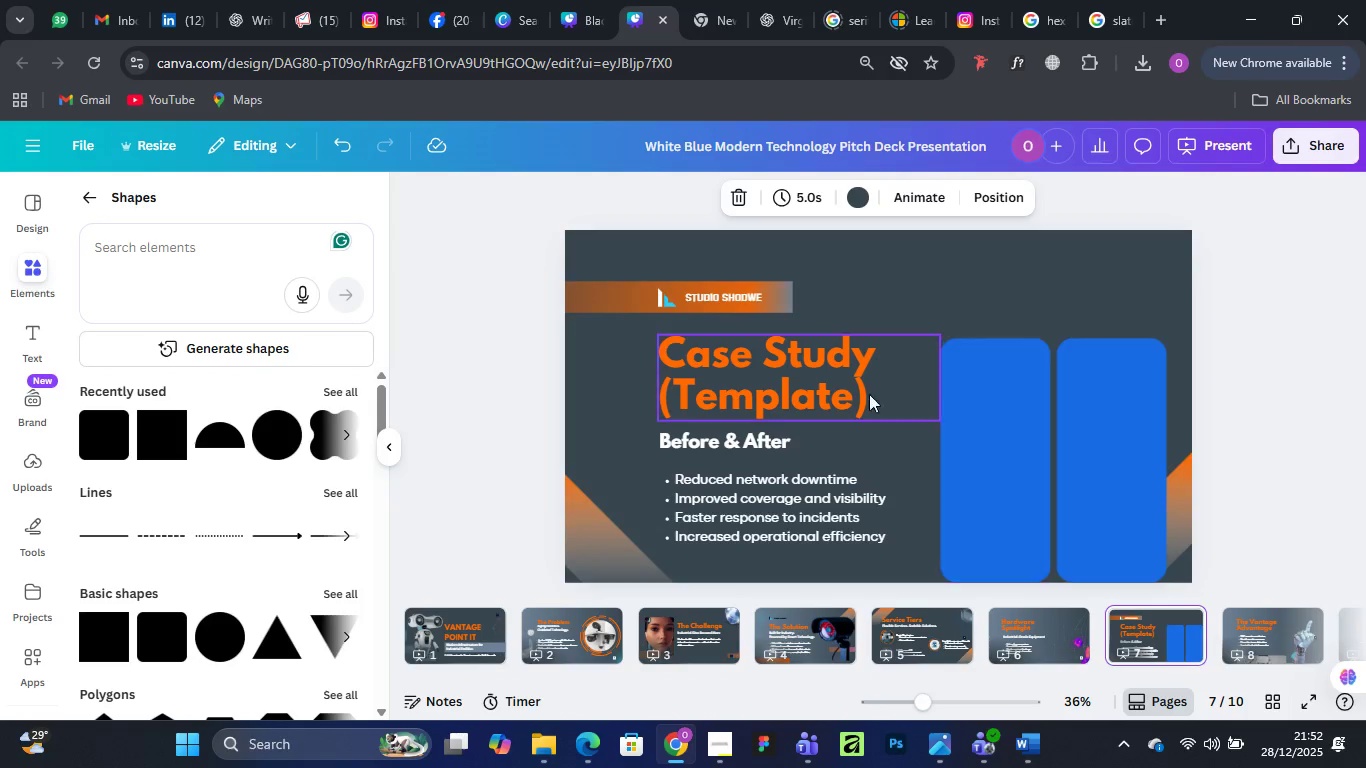 
left_click([87, 198])
 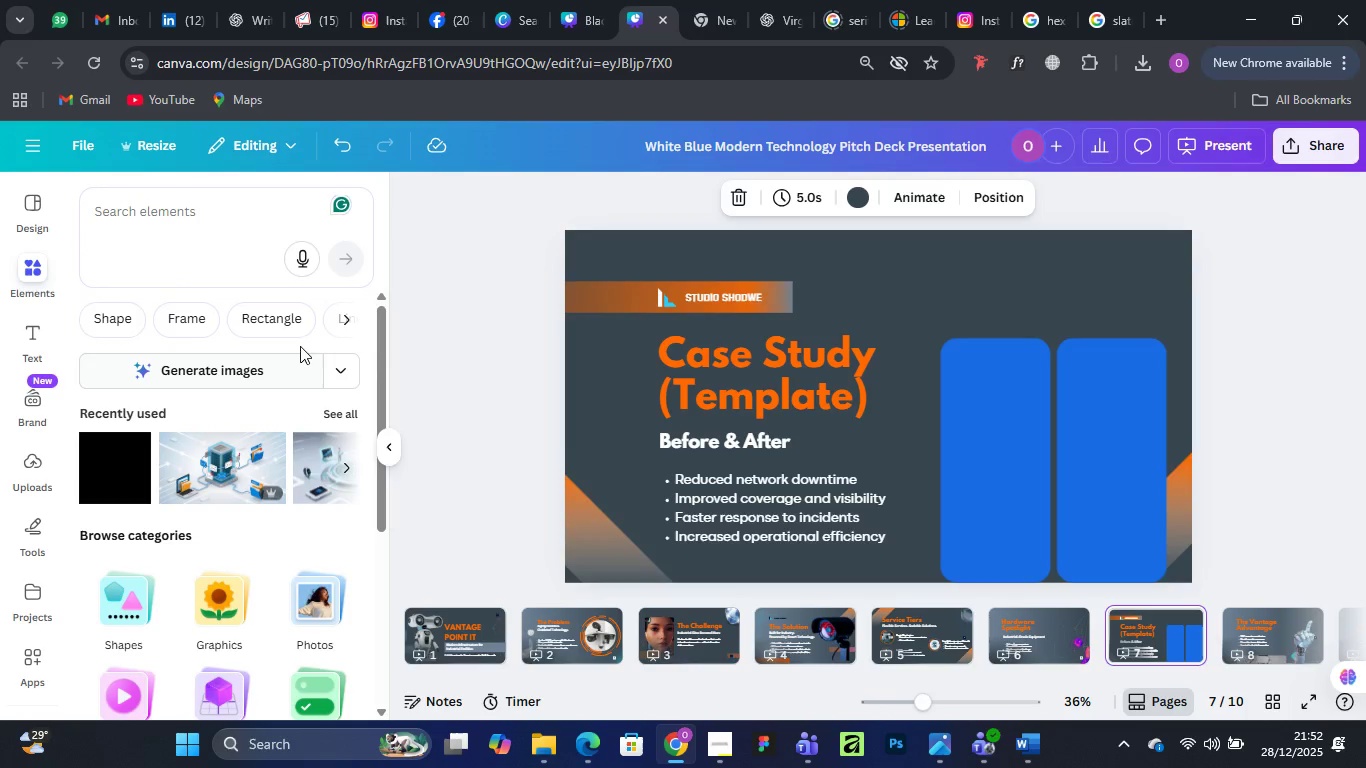 
left_click([151, 213])
 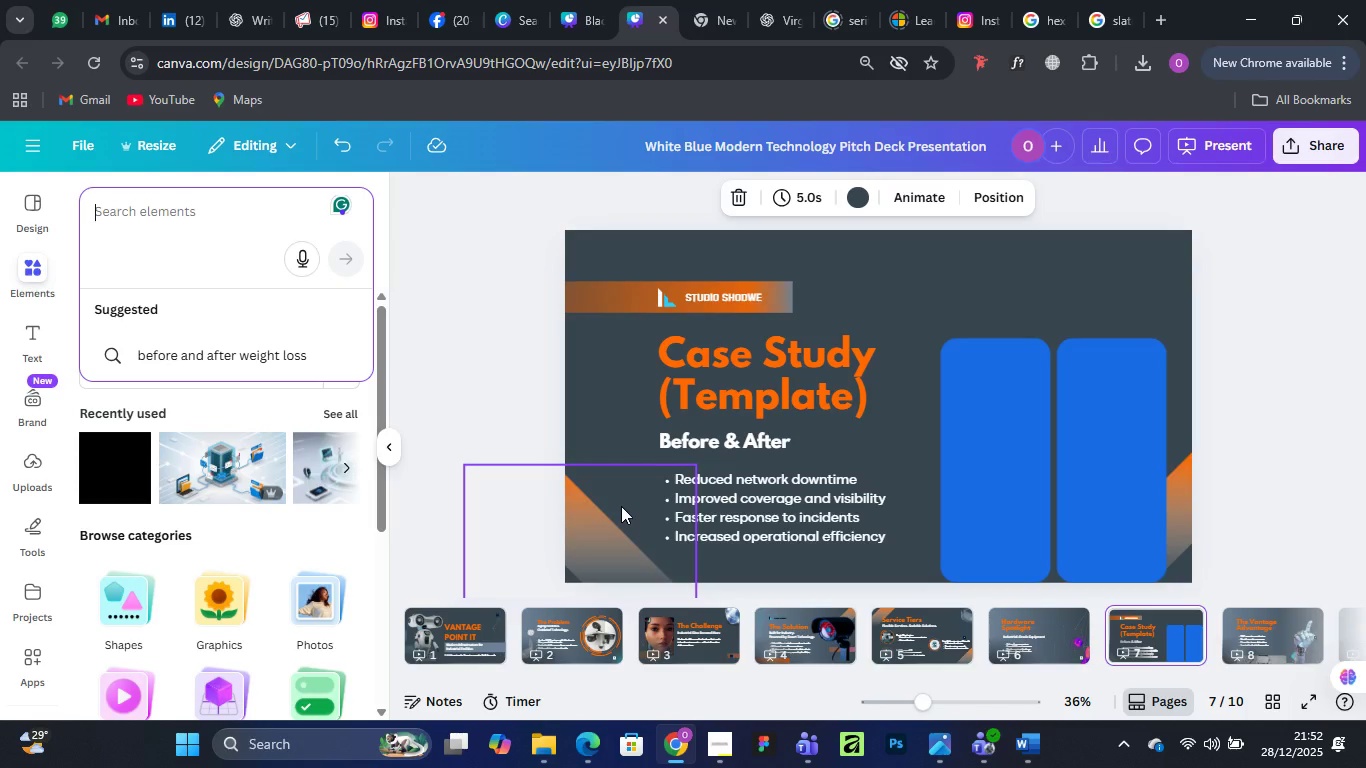 
wait(5.62)
 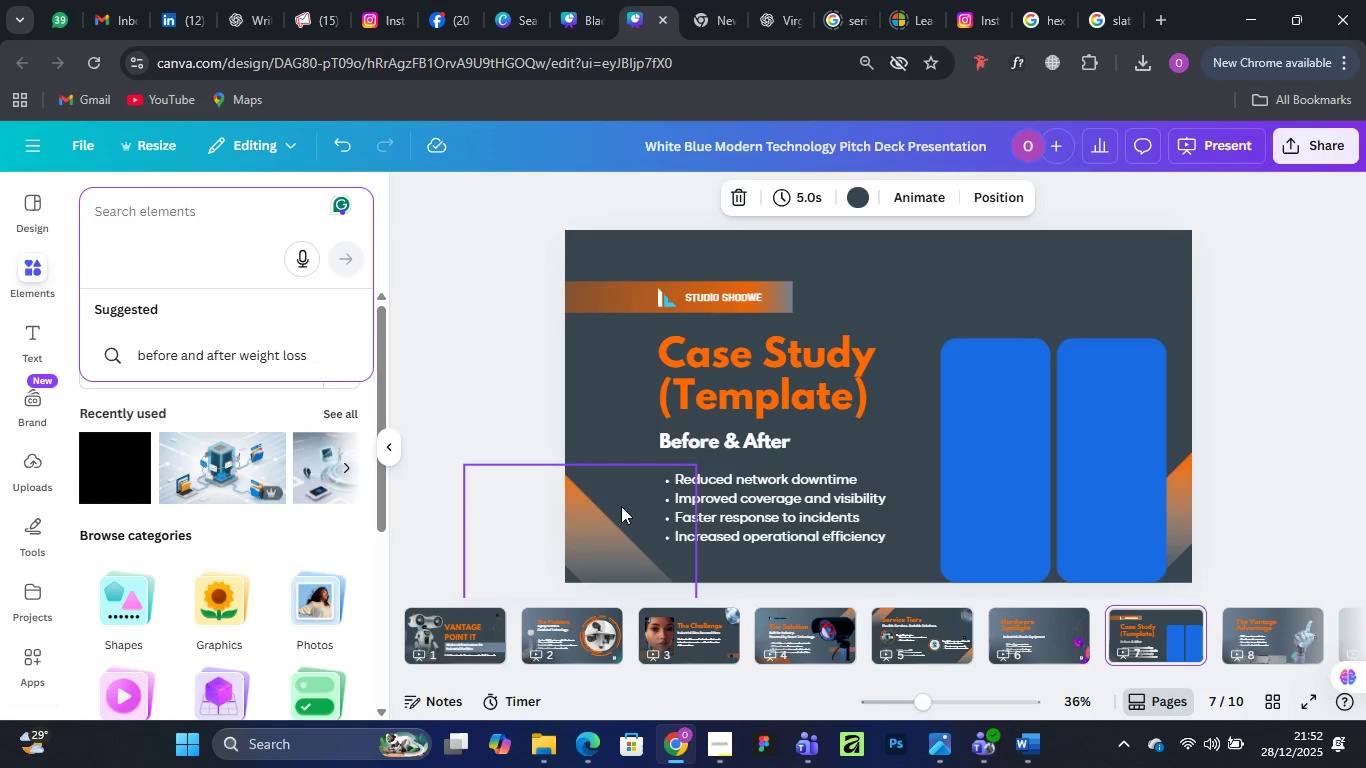 
type(sdecurity )
key(Backspace)
key(Backspace)
key(Backspace)
key(Backspace)
key(Backspace)
key(Backspace)
key(Backspace)
key(Backspace)
type(curity camera)
 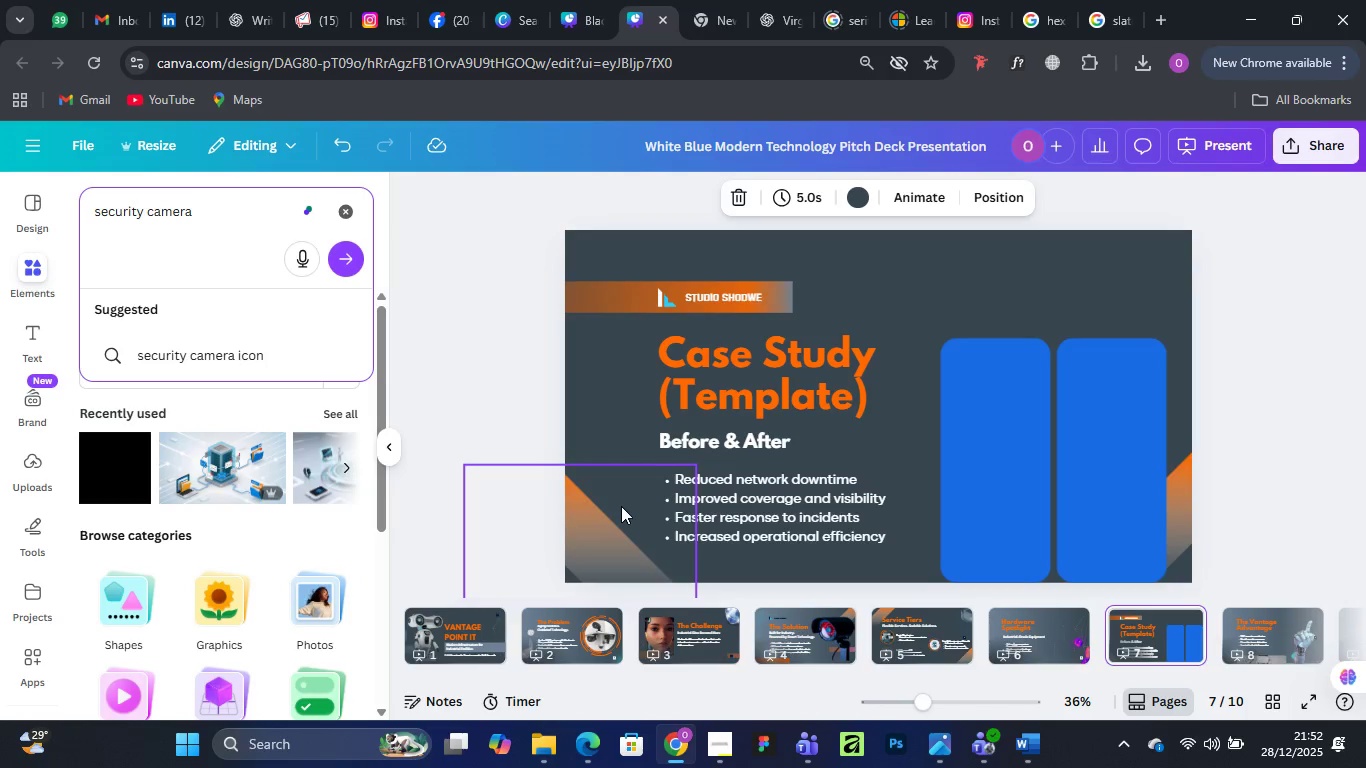 
key(Enter)
 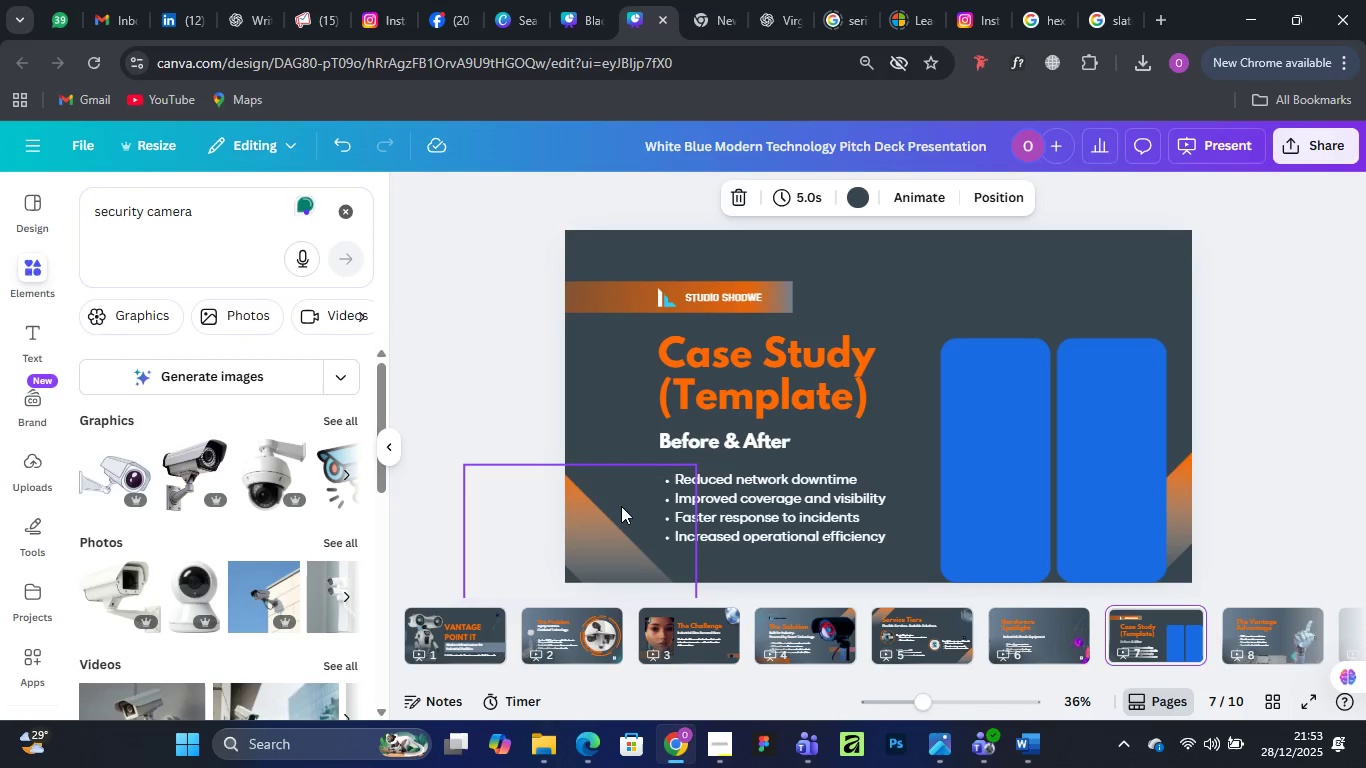 
wait(5.3)
 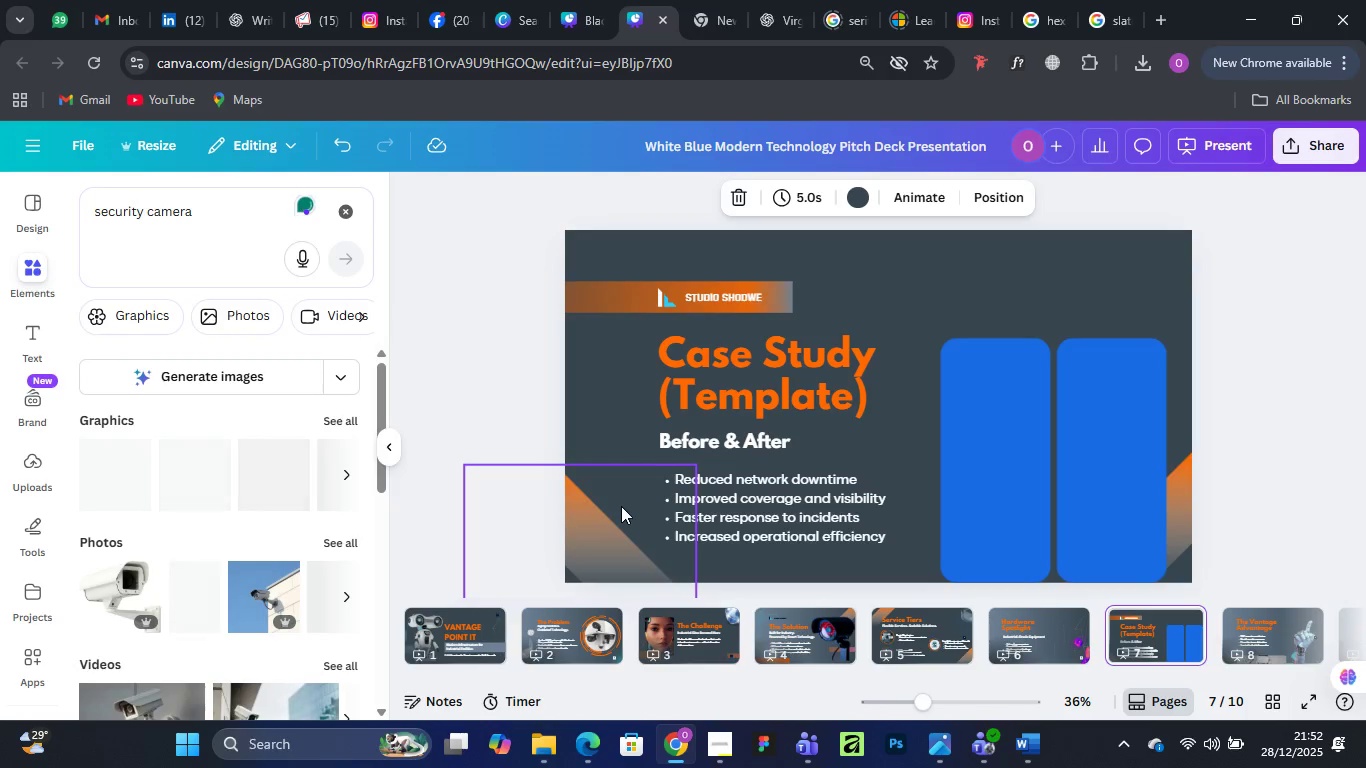 
scroll: coordinate [204, 515], scroll_direction: down, amount: 2.0
 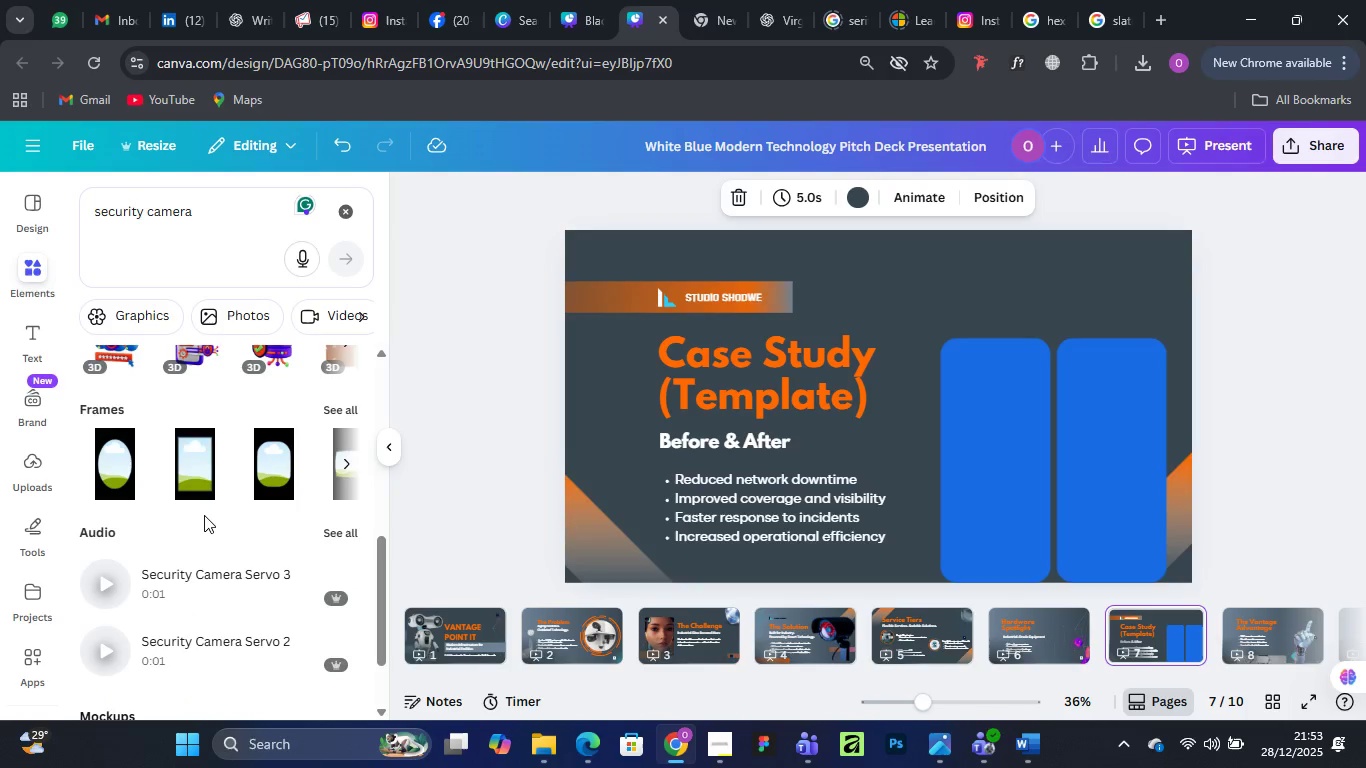 
scroll: coordinate [204, 514], scroll_direction: up, amount: 3.0
 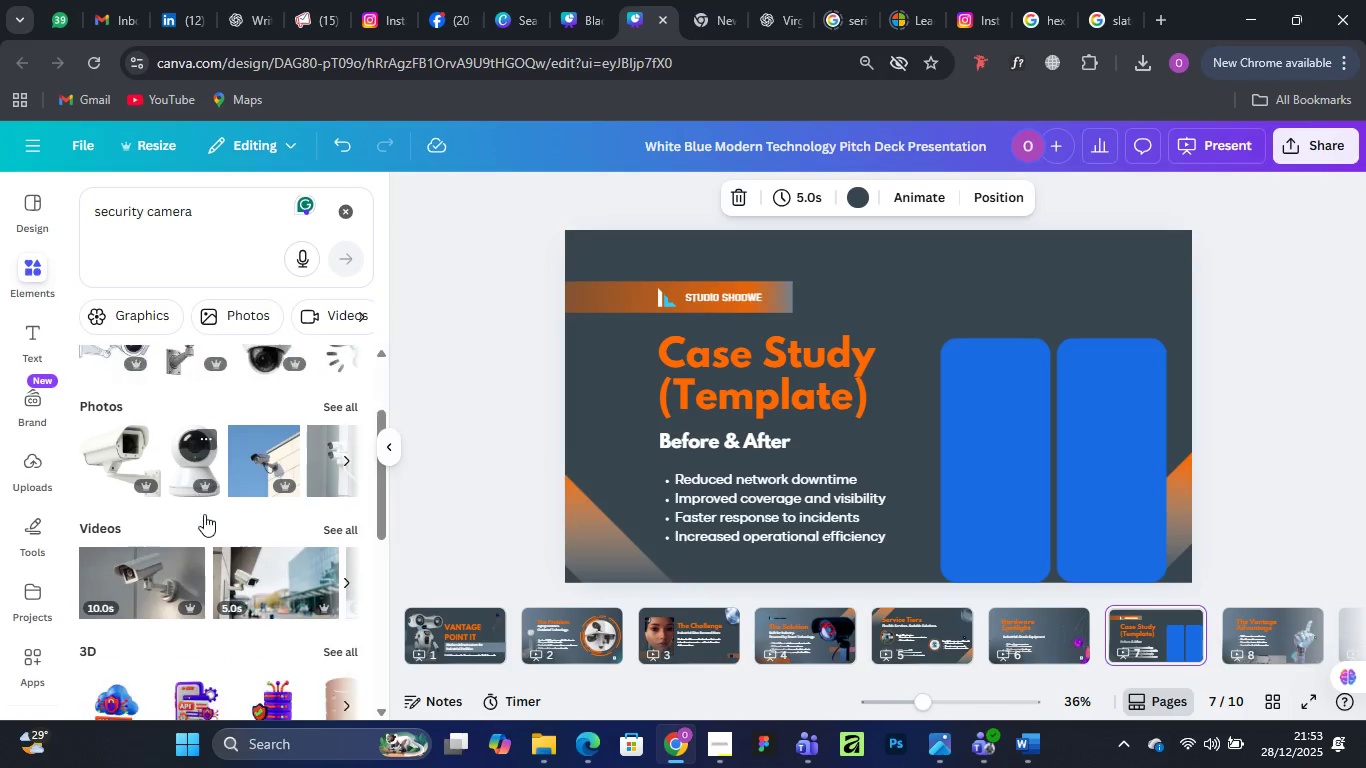 
scroll: coordinate [204, 514], scroll_direction: down, amount: 5.0
 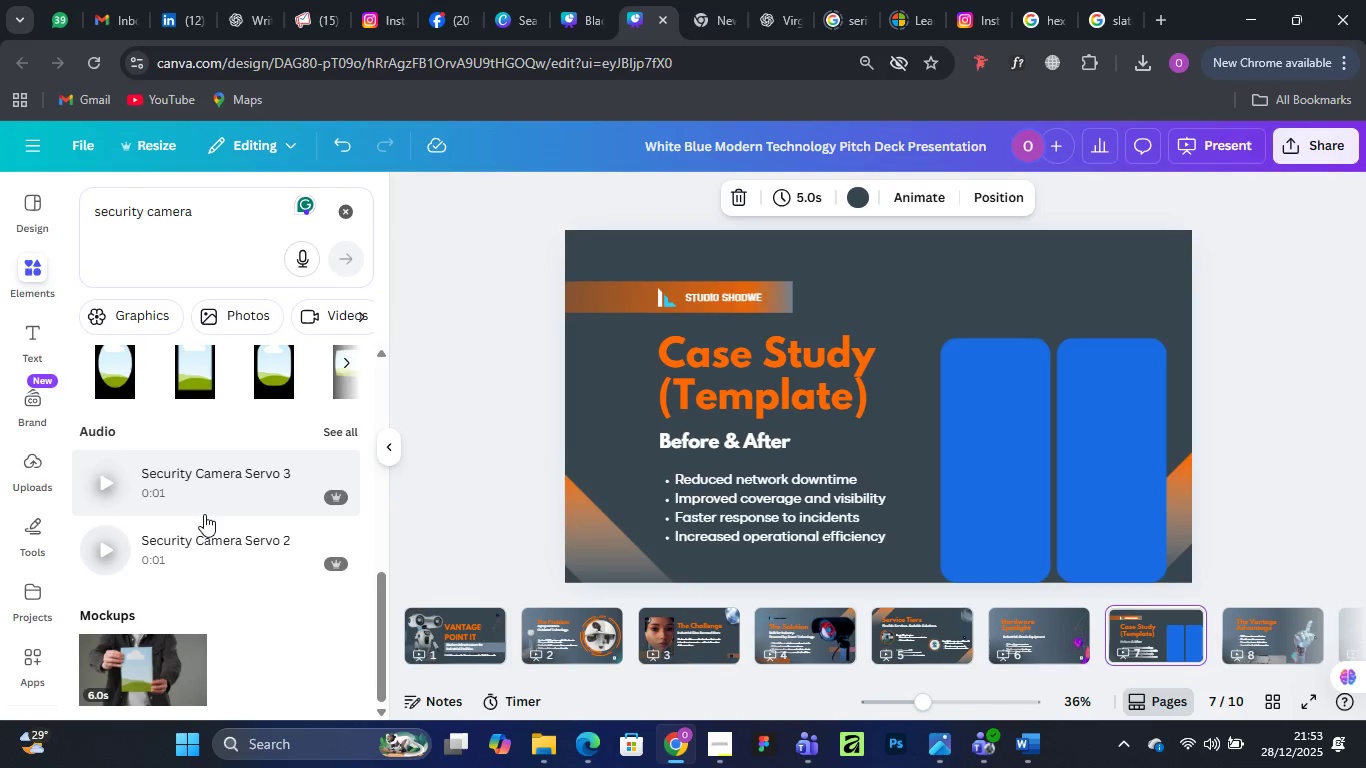 
scroll: coordinate [207, 517], scroll_direction: none, amount: 0.0
 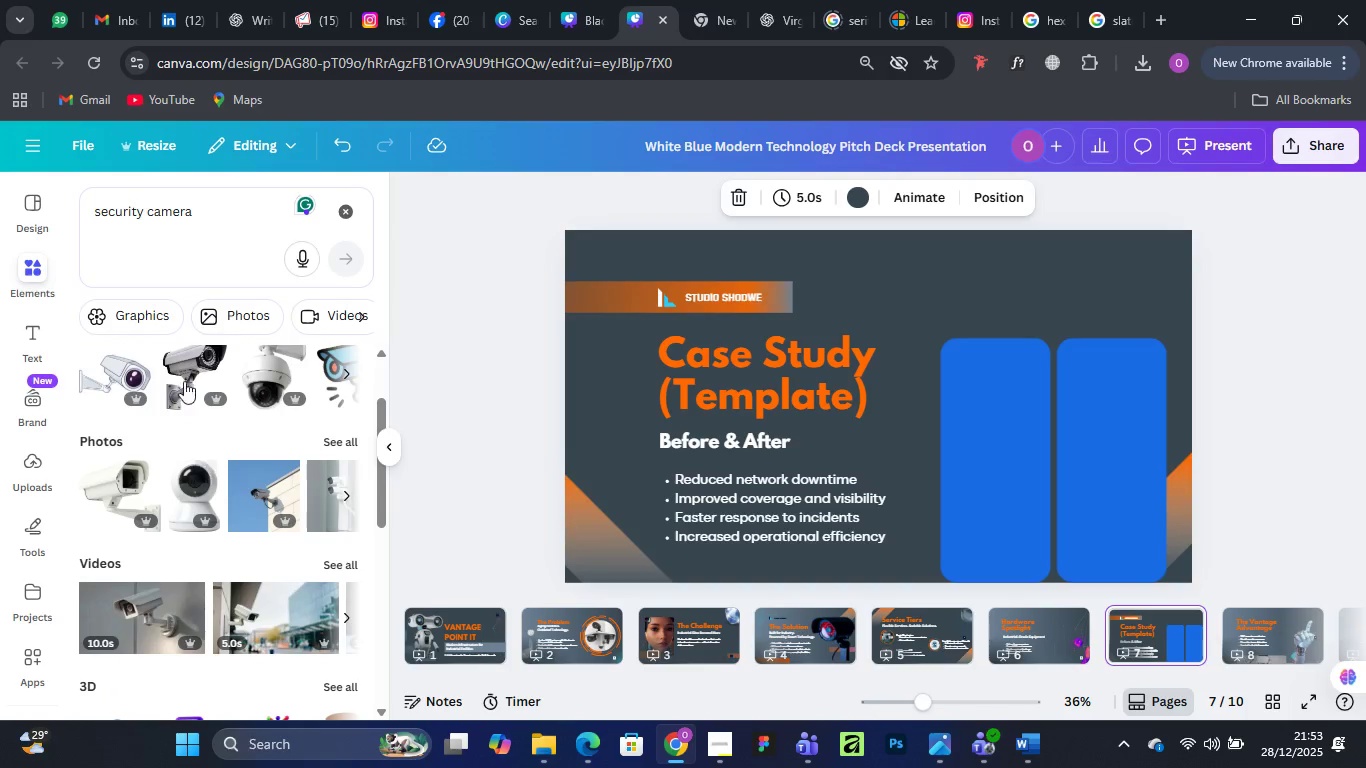 
left_click([256, 313])
 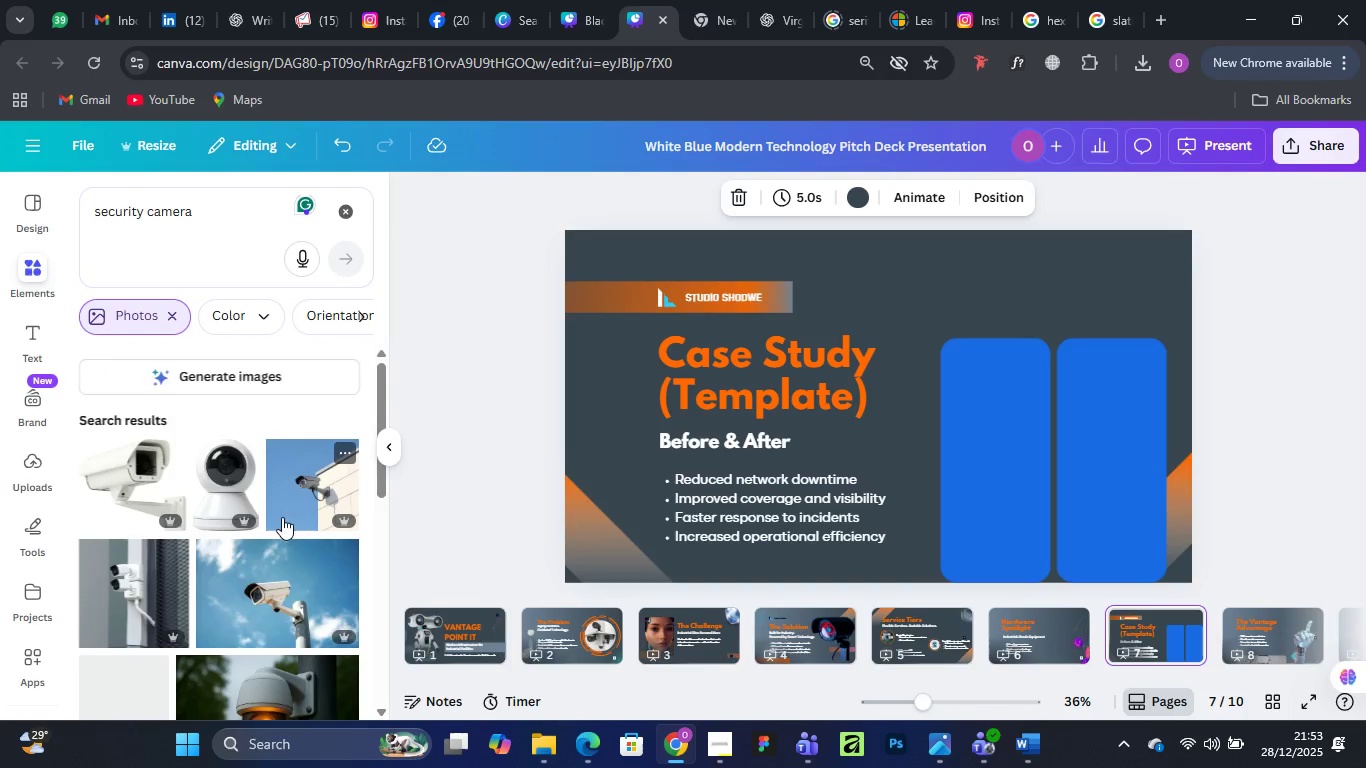 
scroll: coordinate [222, 559], scroll_direction: down, amount: 8.0
 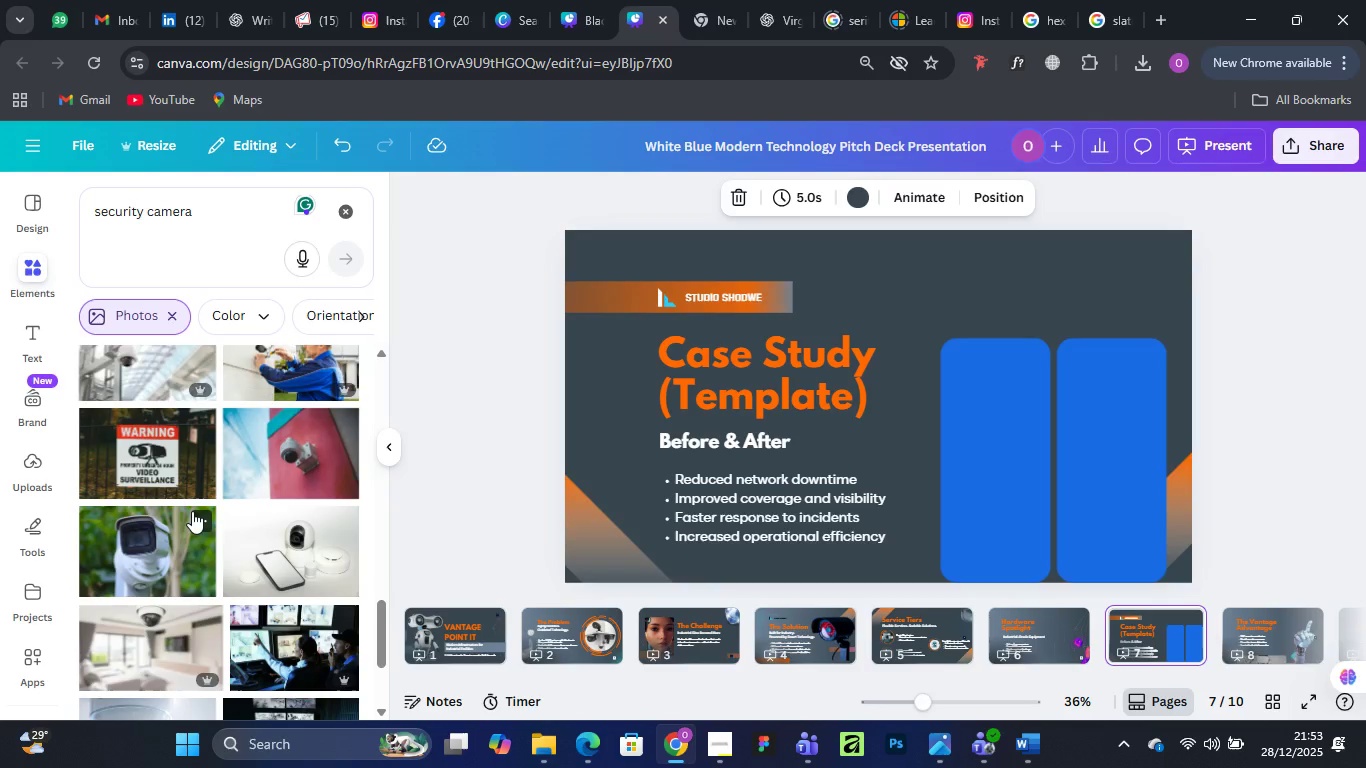 
scroll: coordinate [264, 531], scroll_direction: down, amount: 8.0
 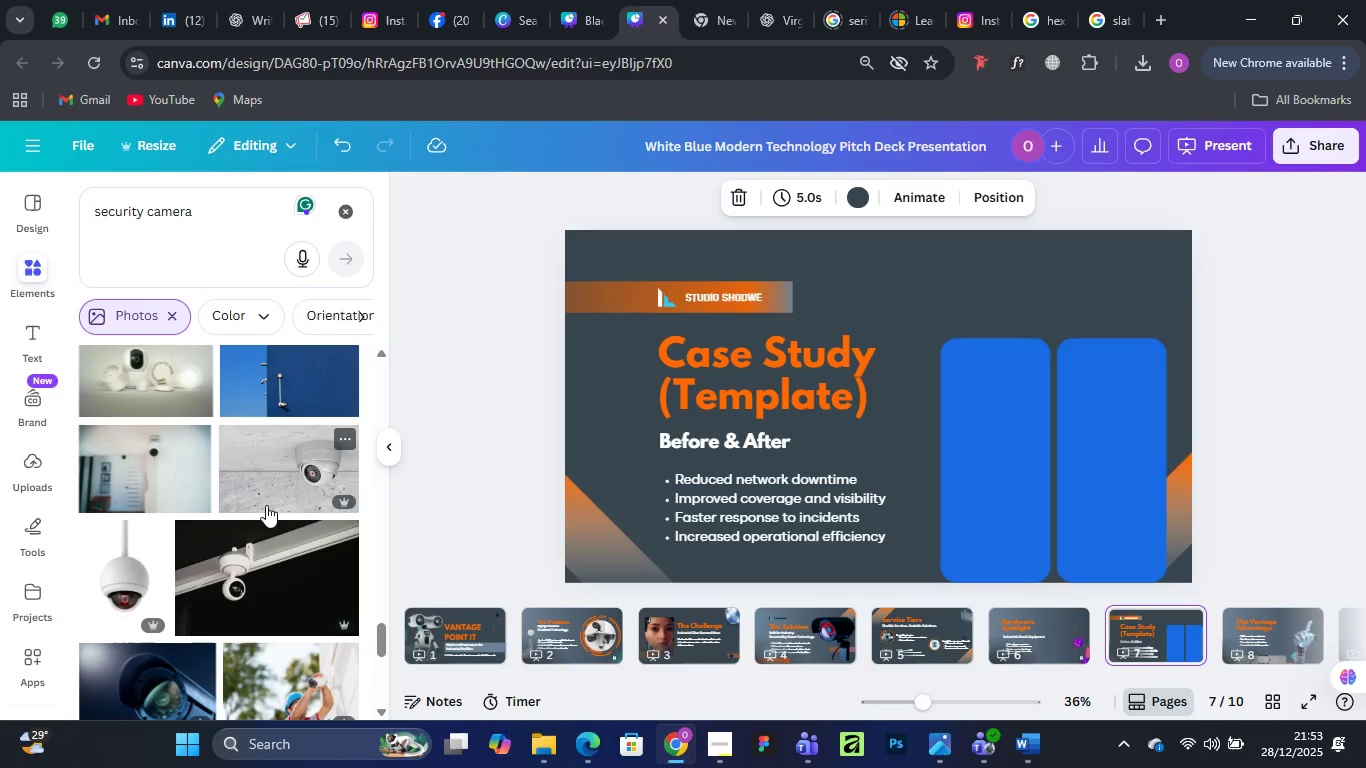 
scroll: coordinate [266, 504], scroll_direction: down, amount: 2.0
 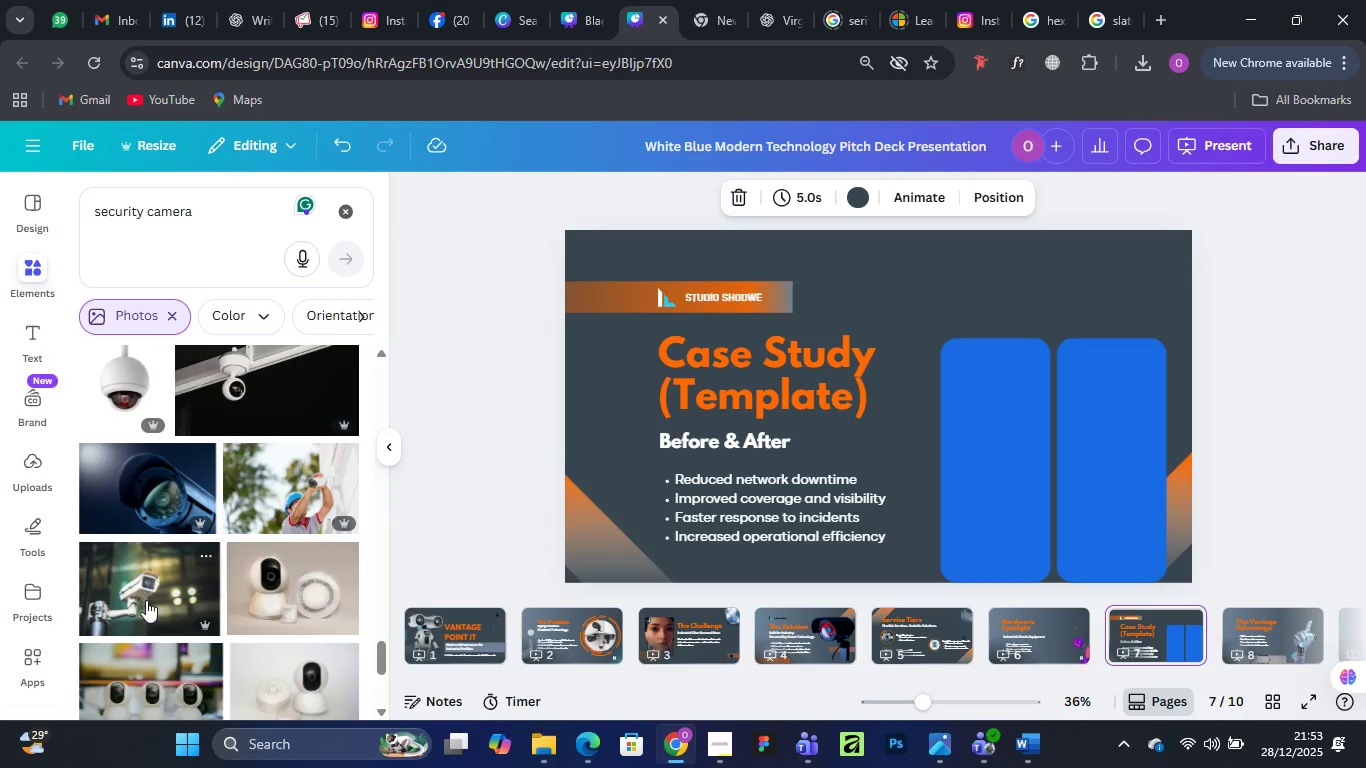 
left_click_drag(start_coordinate=[148, 595], to_coordinate=[993, 400])
 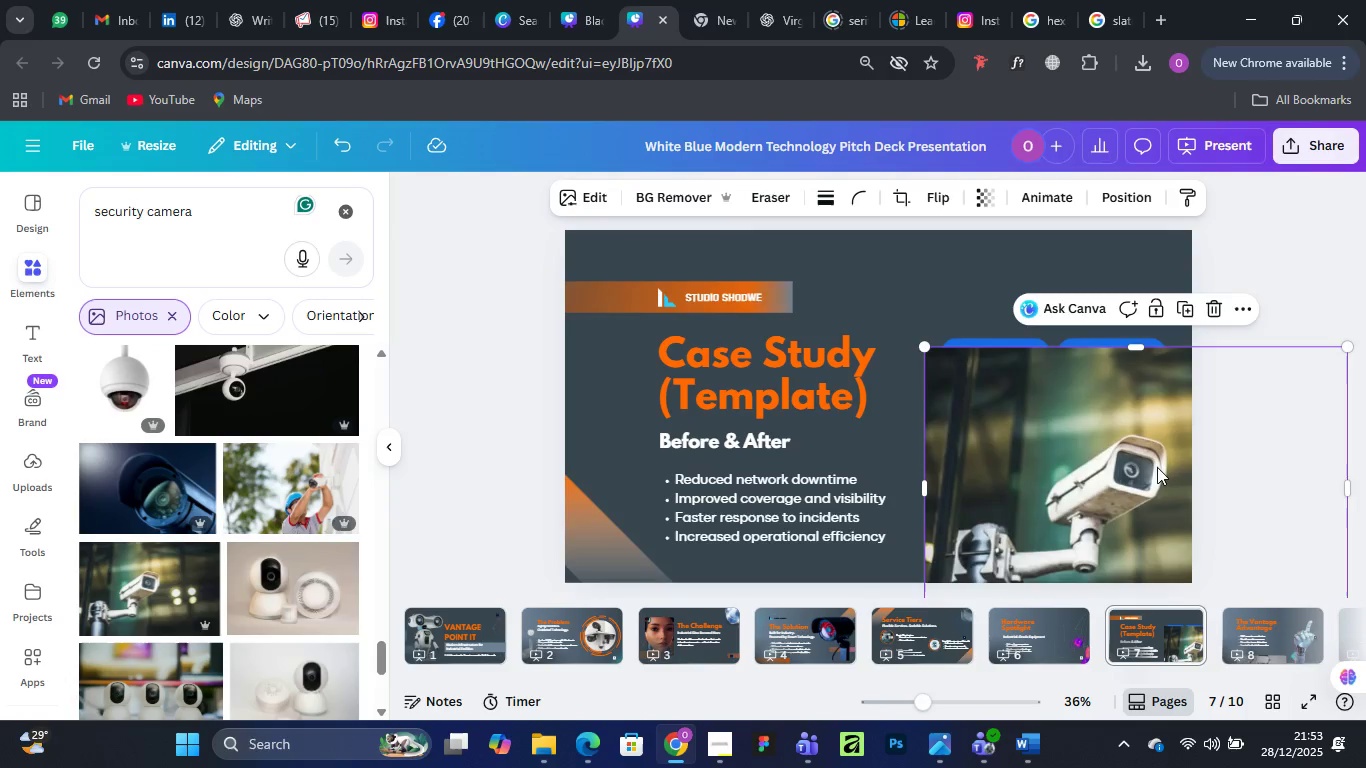 
left_click_drag(start_coordinate=[1156, 468], to_coordinate=[1111, 450])
 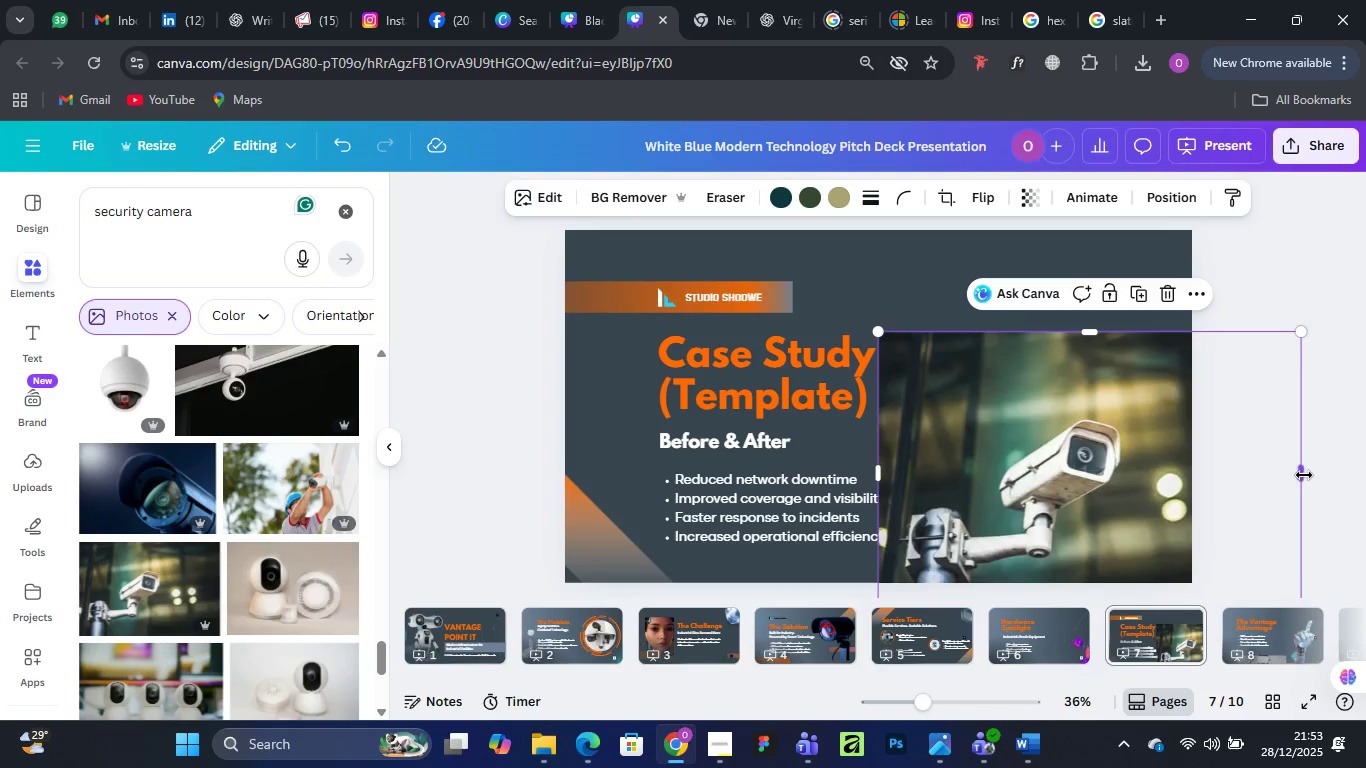 
left_click_drag(start_coordinate=[1304, 475], to_coordinate=[1017, 458])
 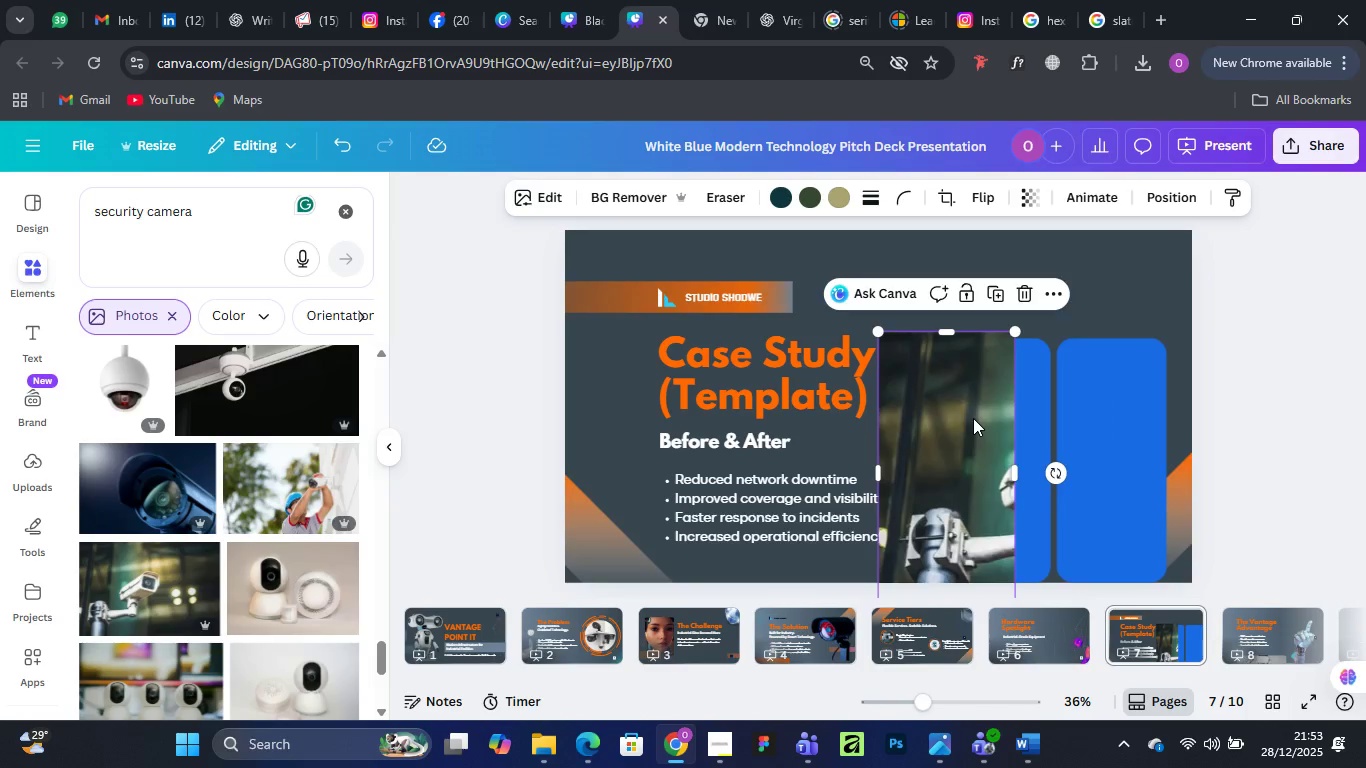 
left_click_drag(start_coordinate=[975, 420], to_coordinate=[1004, 421])
 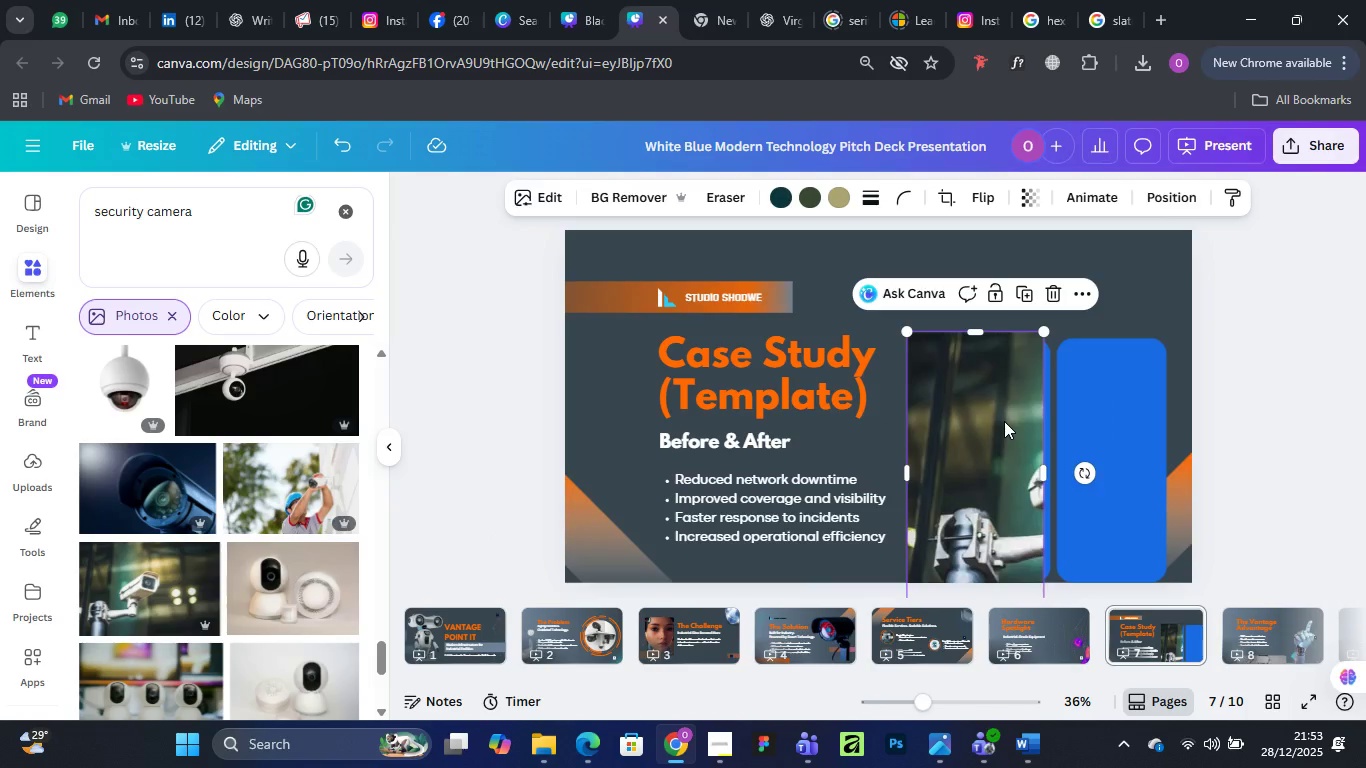 
key(Delete)
 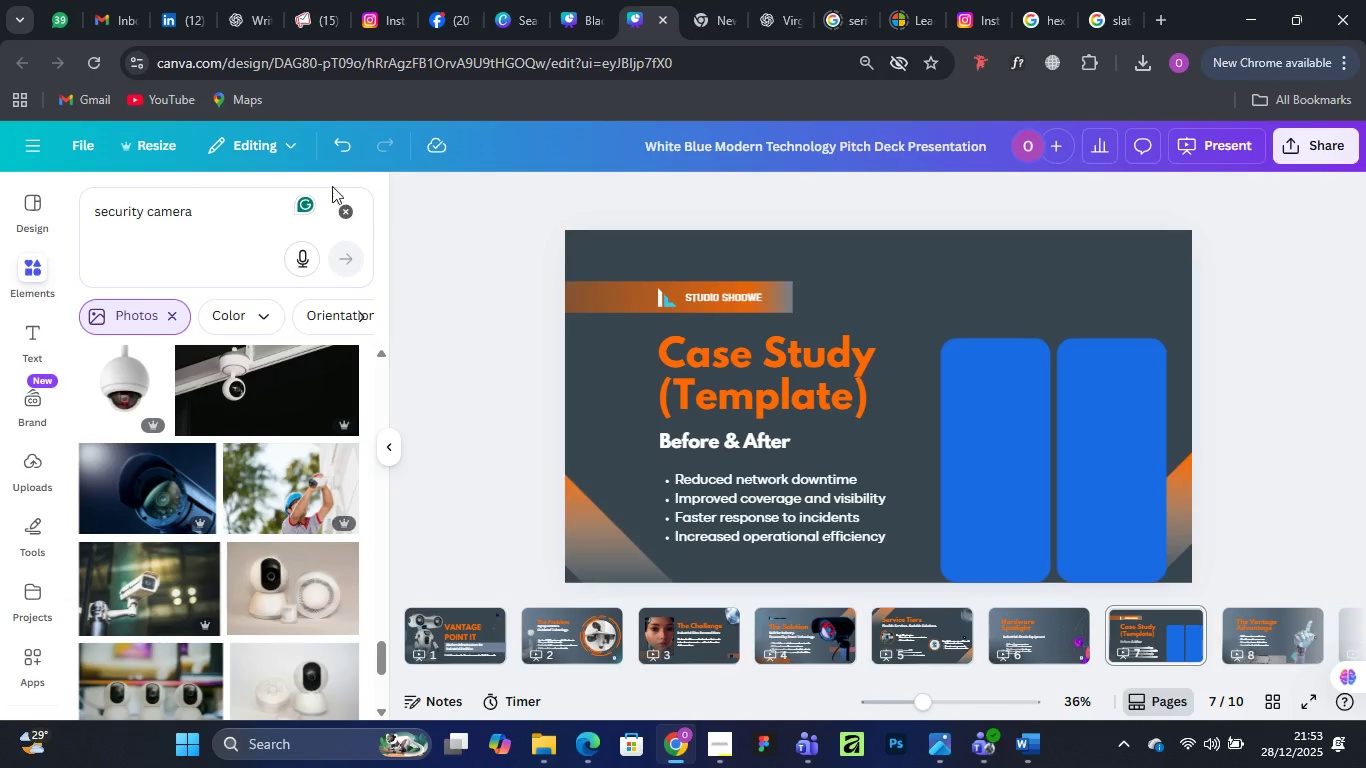 
left_click([345, 208])
 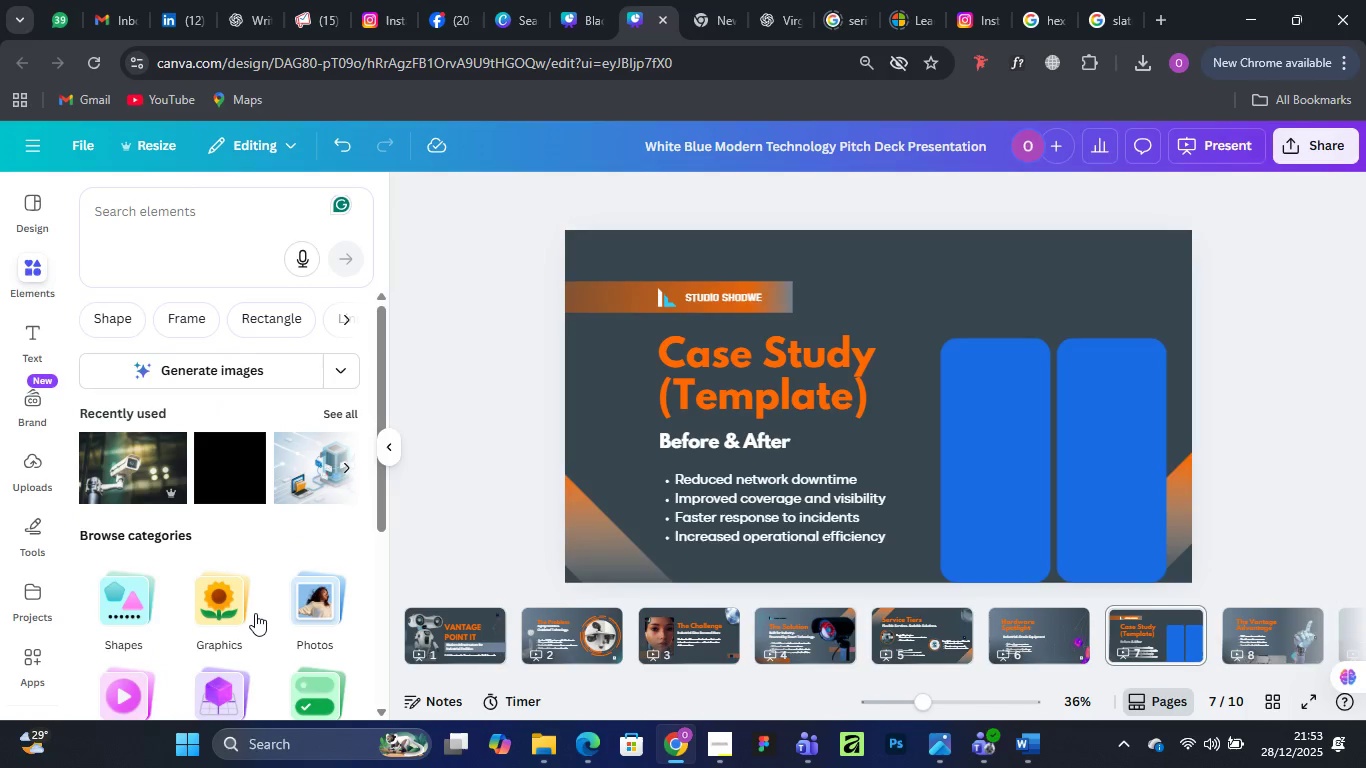 
scroll: coordinate [296, 616], scroll_direction: down, amount: 4.0
 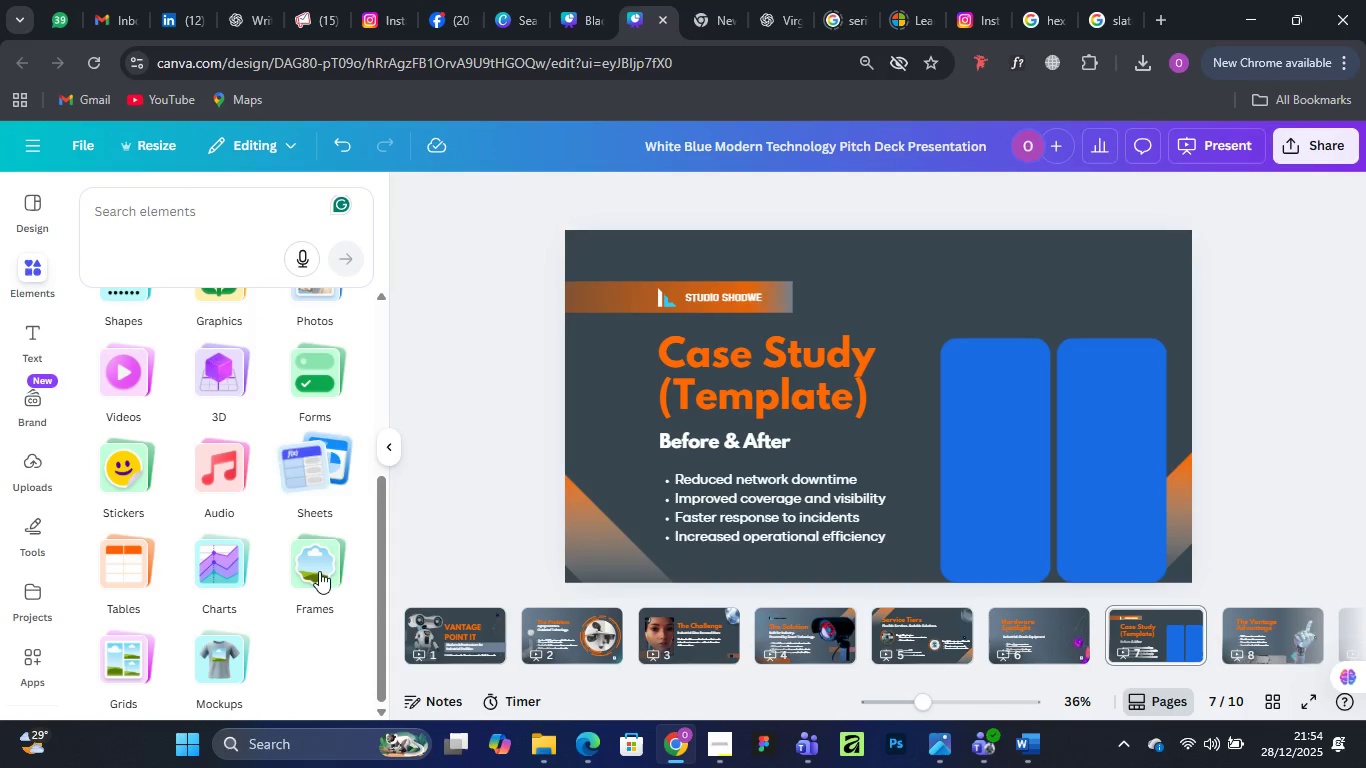 
left_click([319, 571])
 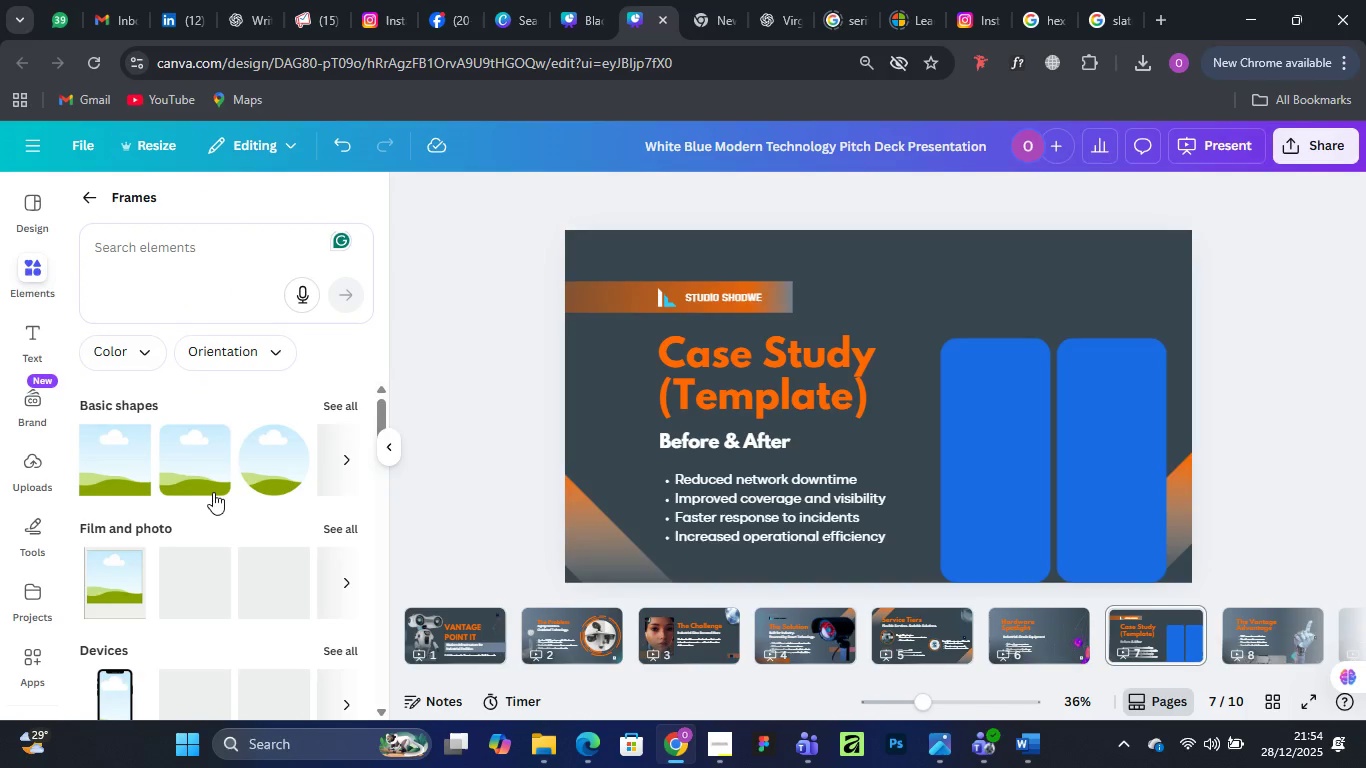 
left_click([189, 444])
 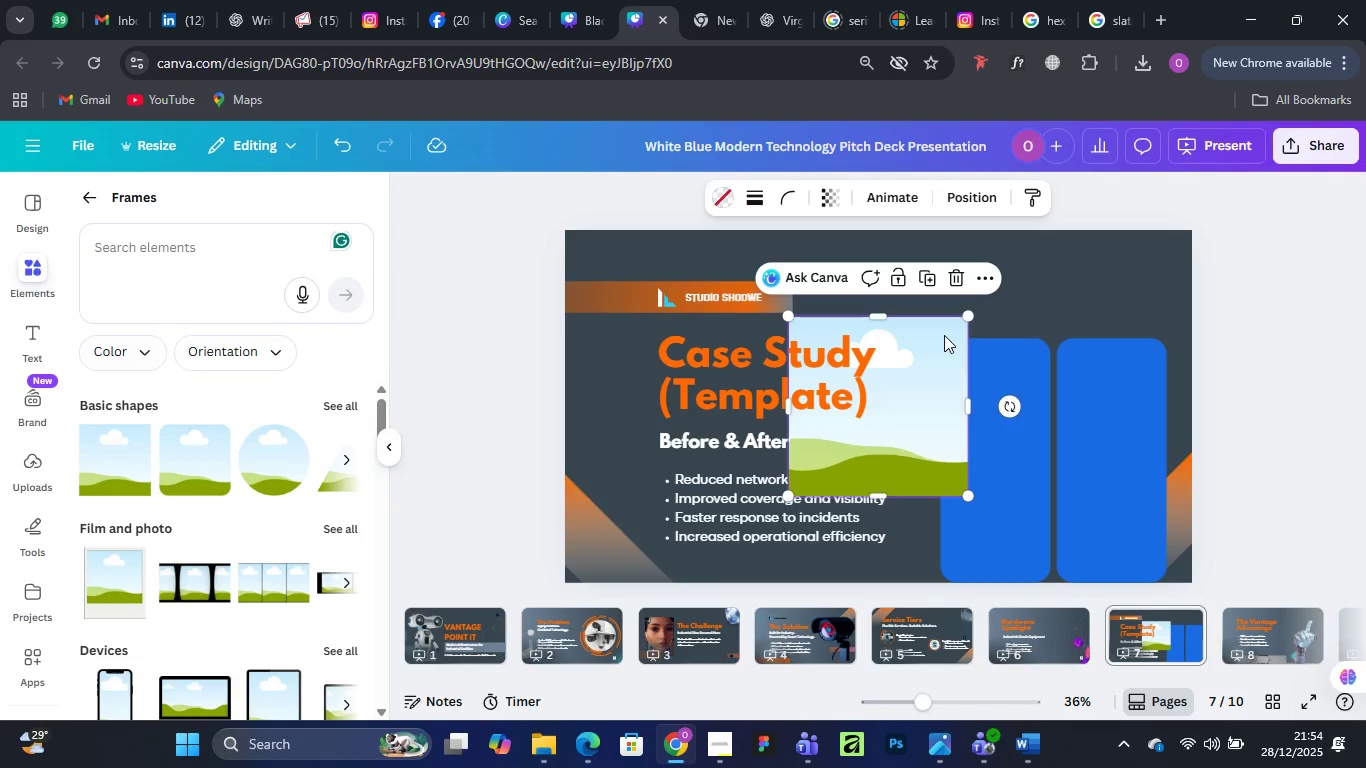 
left_click_drag(start_coordinate=[944, 335], to_coordinate=[1096, 359])
 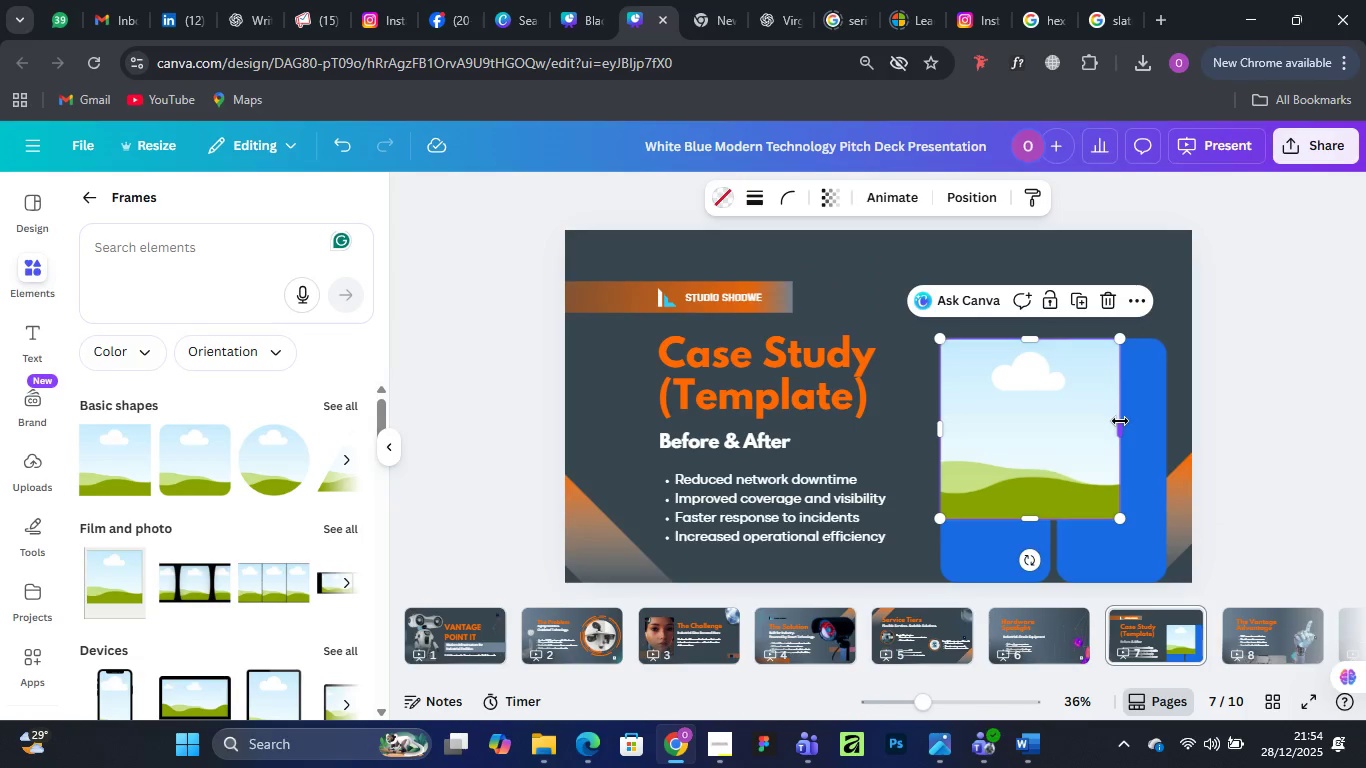 
left_click_drag(start_coordinate=[1120, 421], to_coordinate=[1049, 425])
 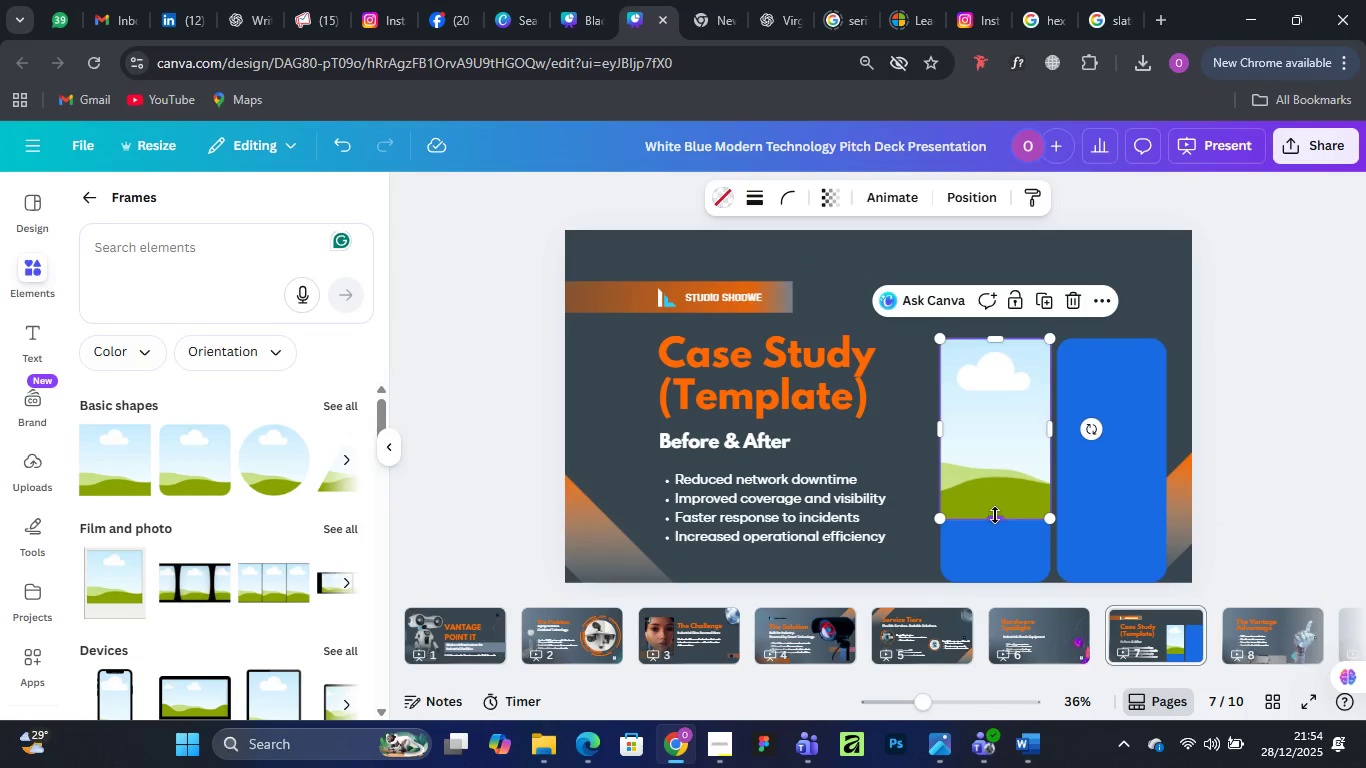 
left_click_drag(start_coordinate=[995, 515], to_coordinate=[1004, 578])
 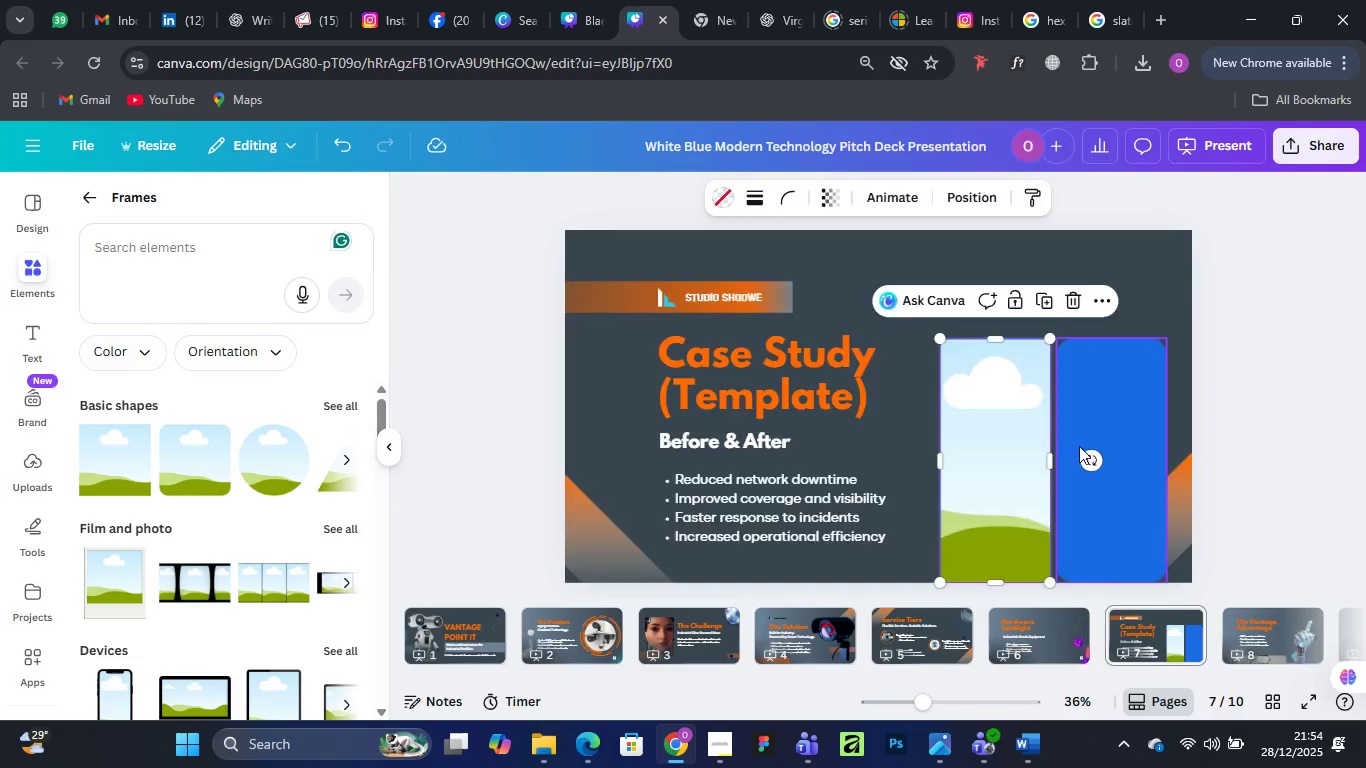 
scroll: coordinate [1079, 446], scroll_direction: down, amount: 2.0
 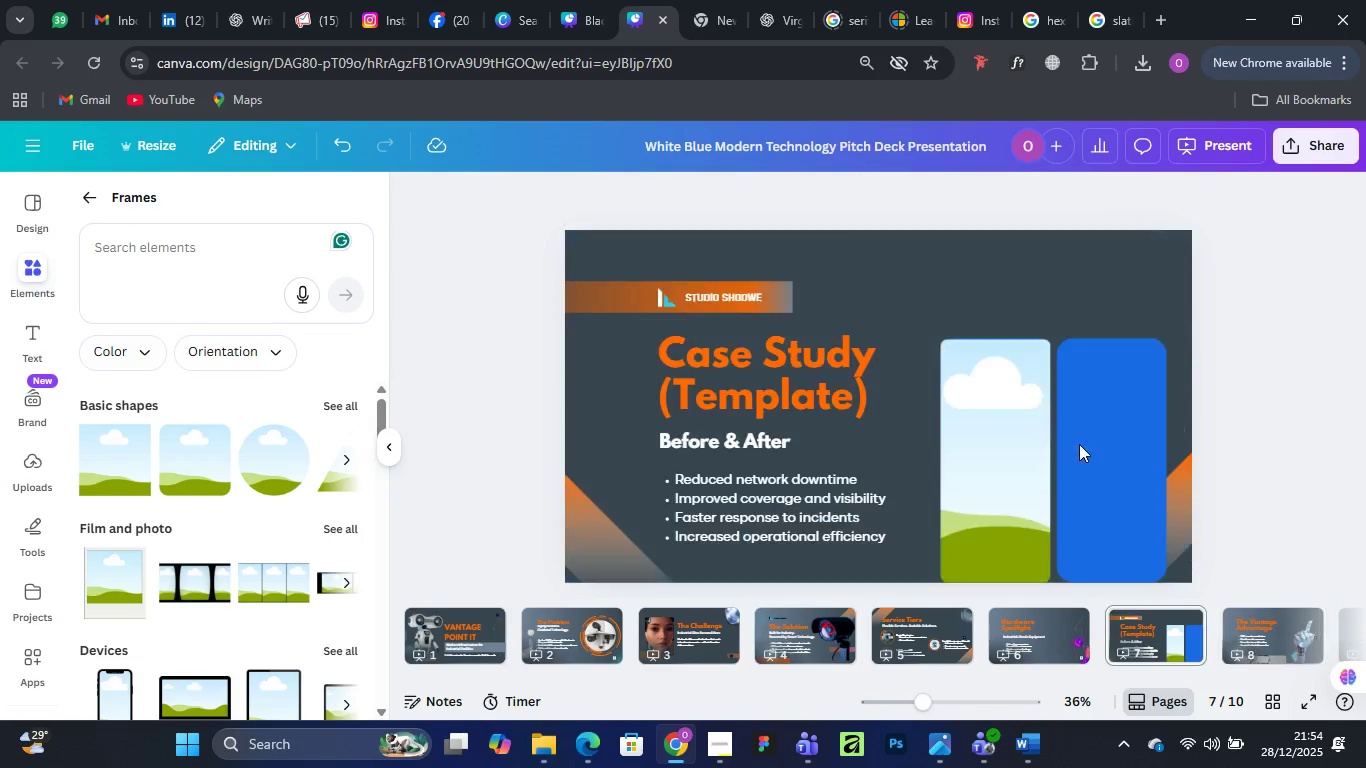 
scroll: coordinate [1079, 444], scroll_direction: up, amount: 1.0
 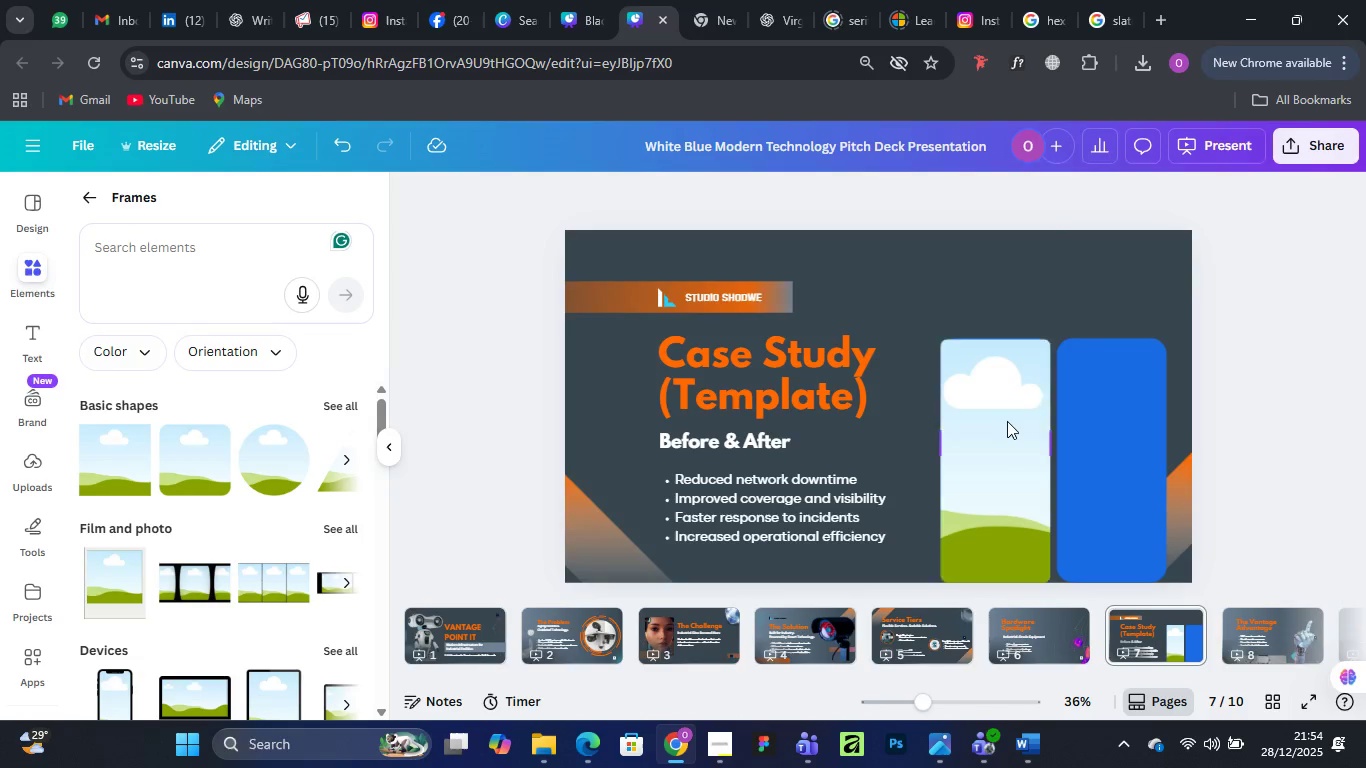 
left_click([1007, 421])
 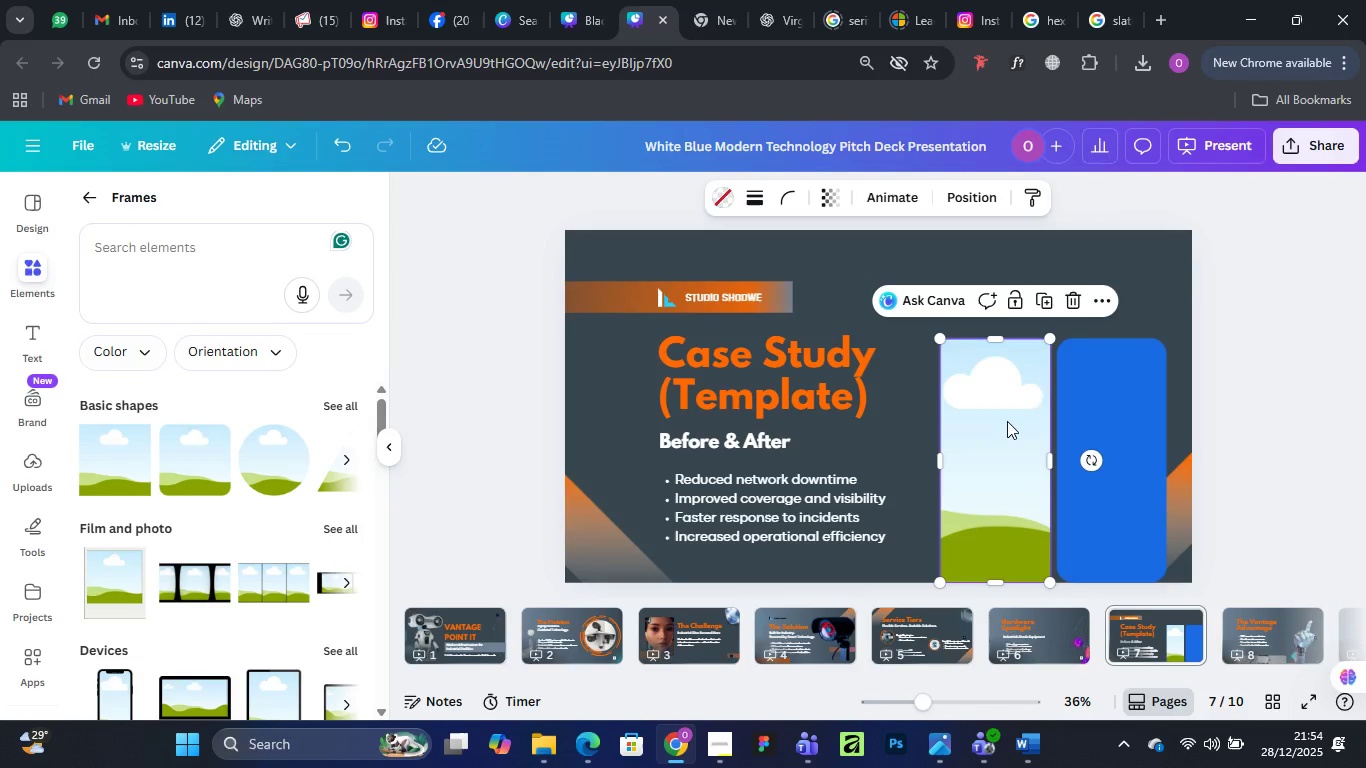 
hold_key(key=AltLeft, duration=1.5)
left_click_drag(start_coordinate=[1007, 421], to_coordinate=[1125, 421])
 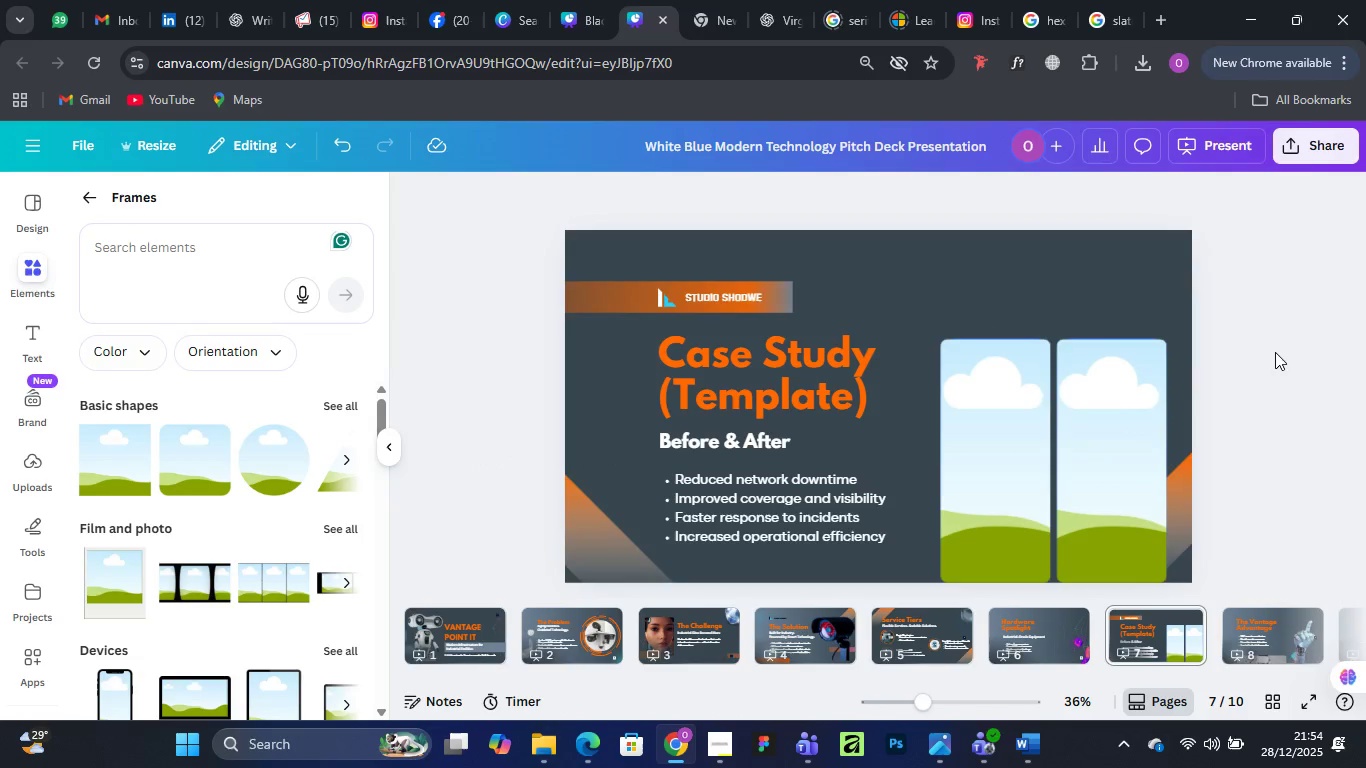 
hold_key(key=AltLeft, duration=1.14)
 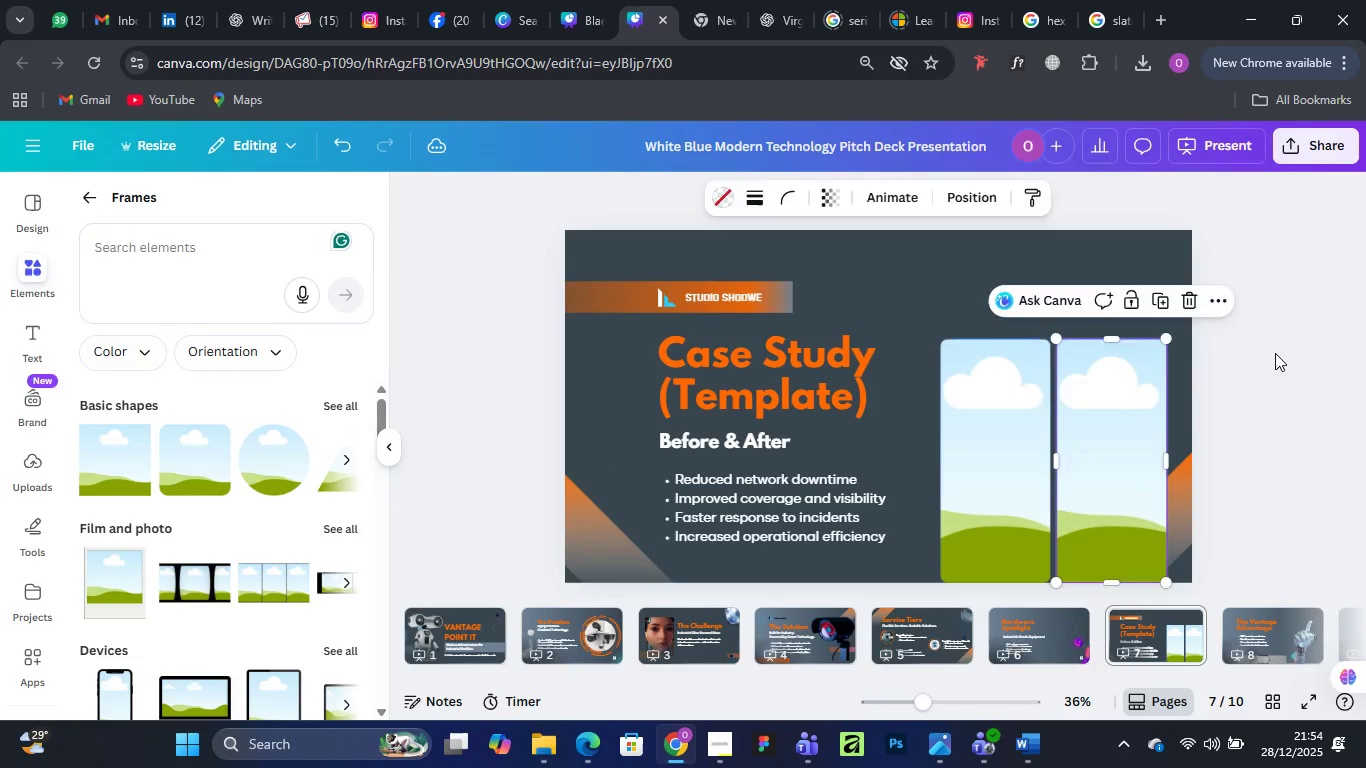 
left_click([1275, 353])
 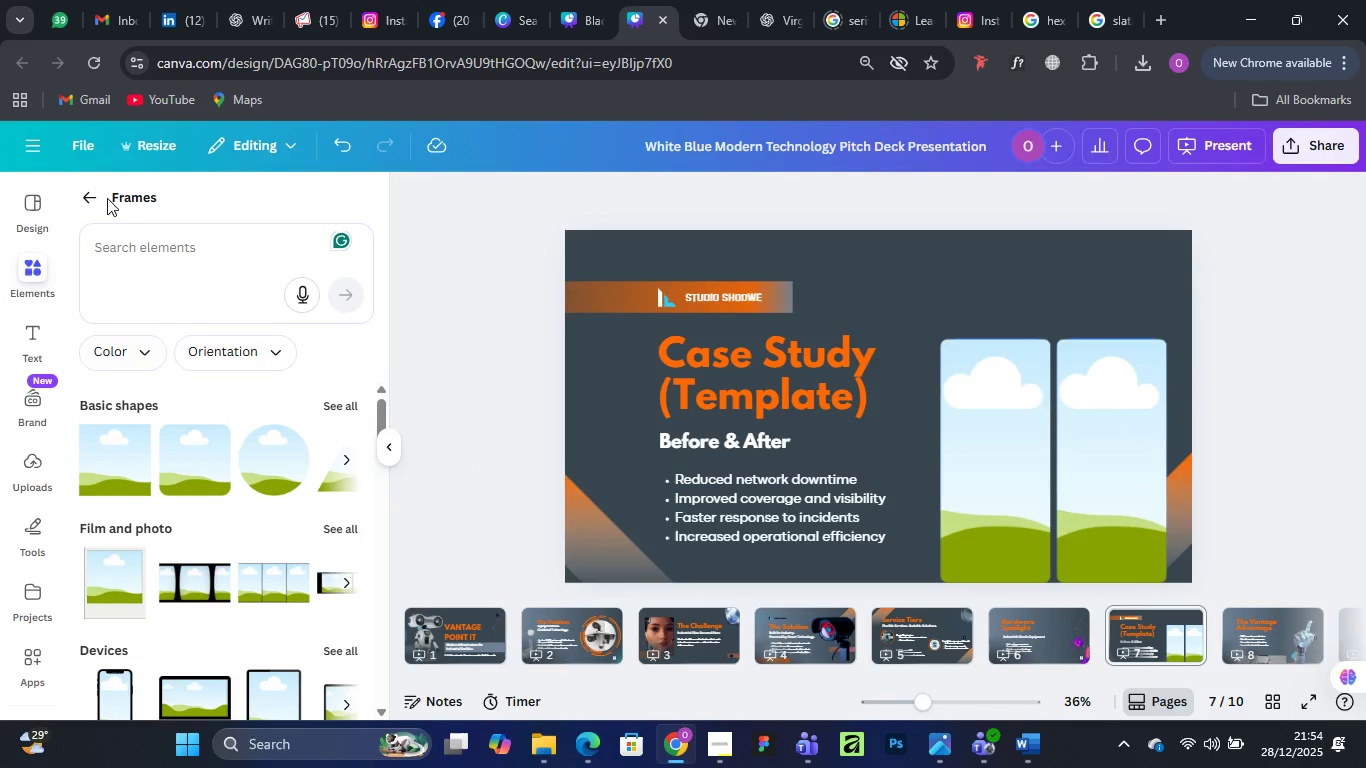 
left_click([88, 197])
 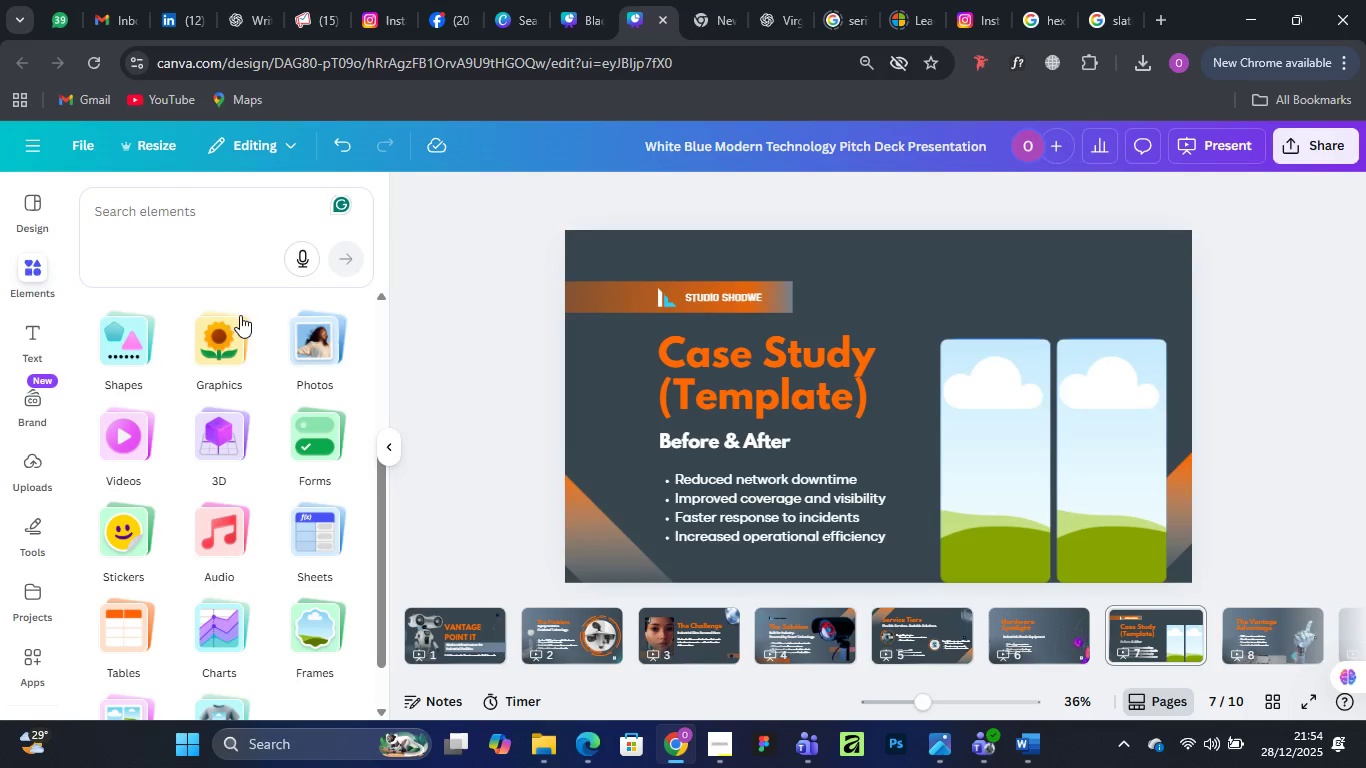 
scroll: coordinate [242, 393], scroll_direction: up, amount: 15.0
 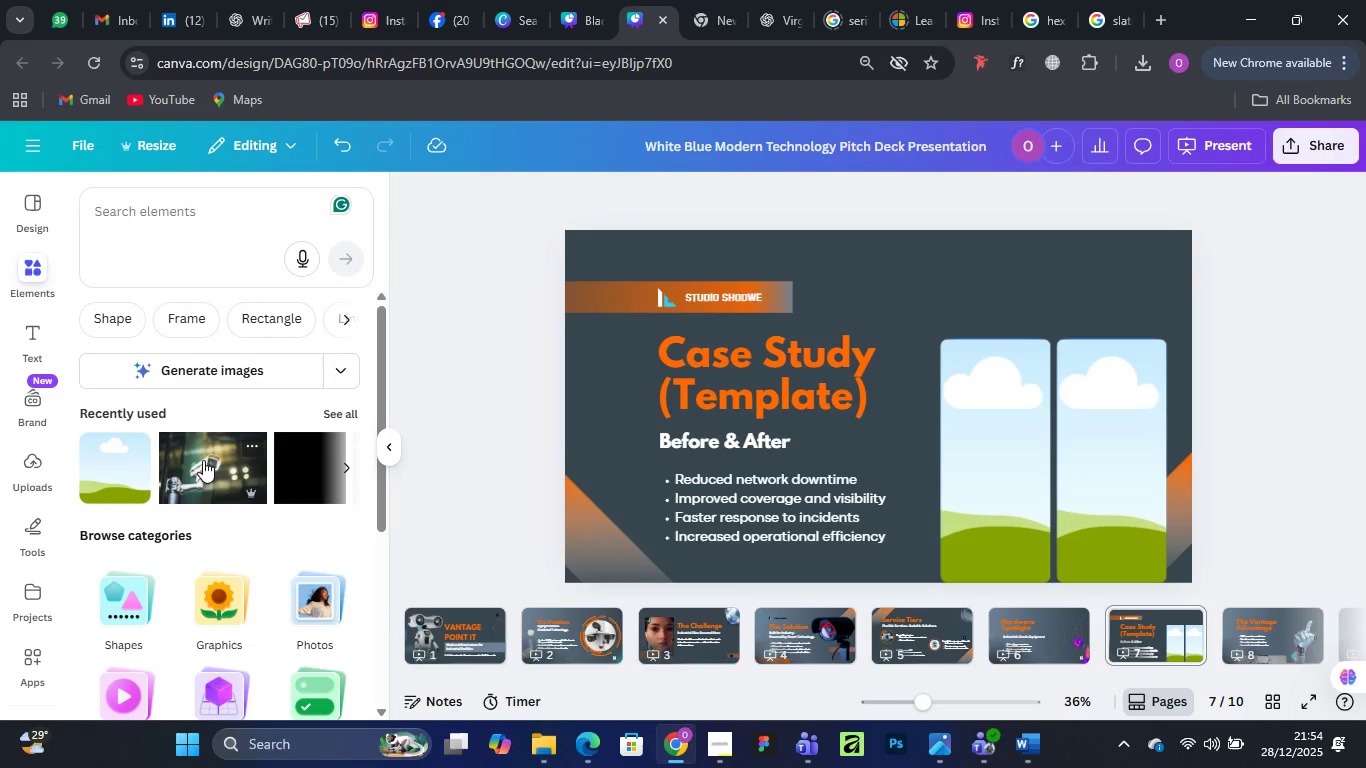 
left_click([203, 459])
 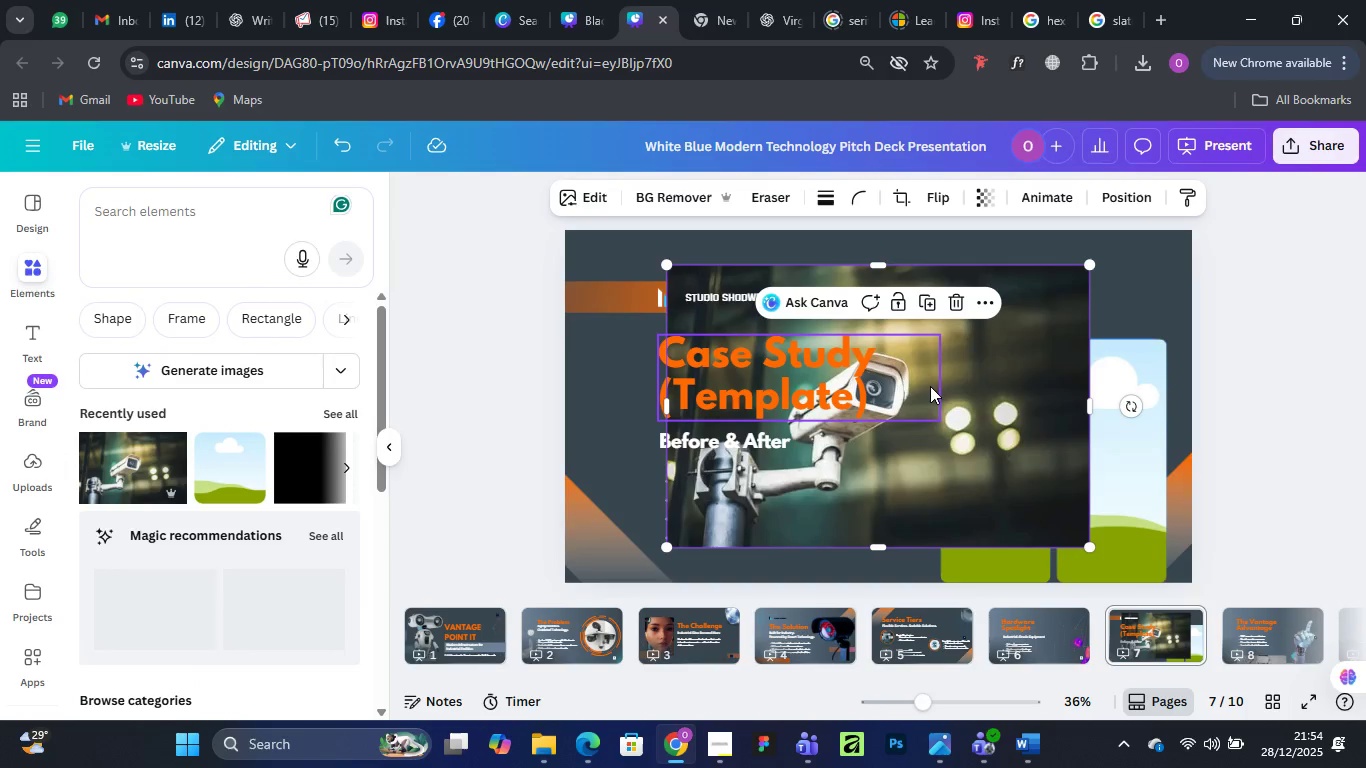 
left_click_drag(start_coordinate=[930, 386], to_coordinate=[980, 508])
 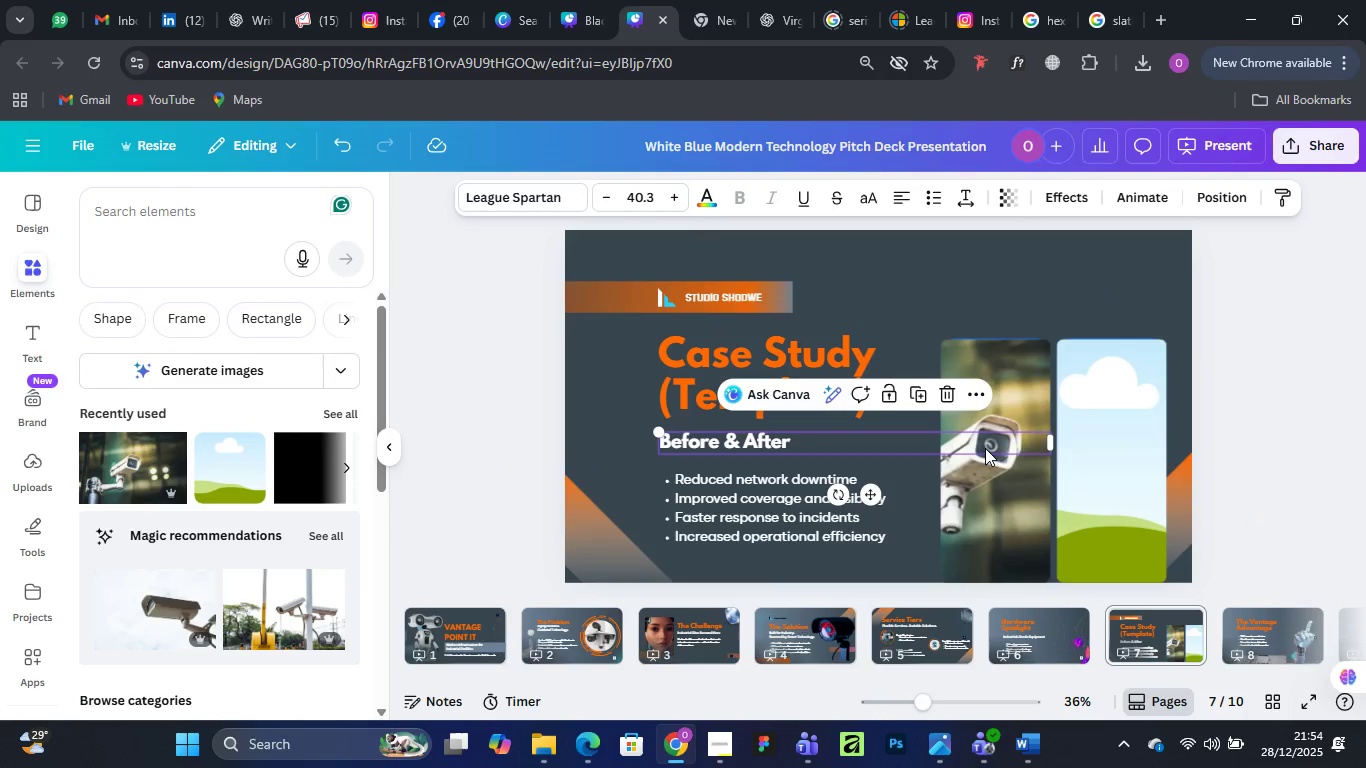 
double_click([985, 448])
 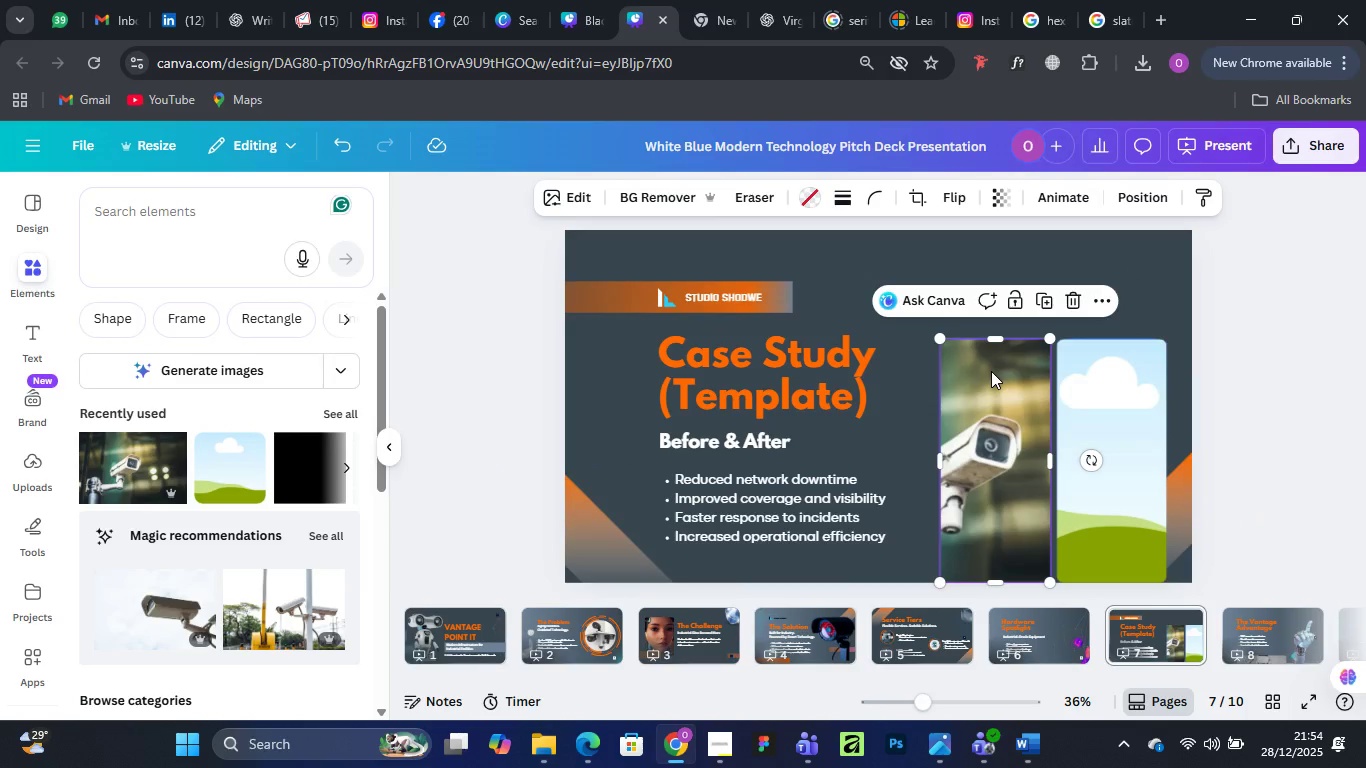 
double_click([991, 371])
 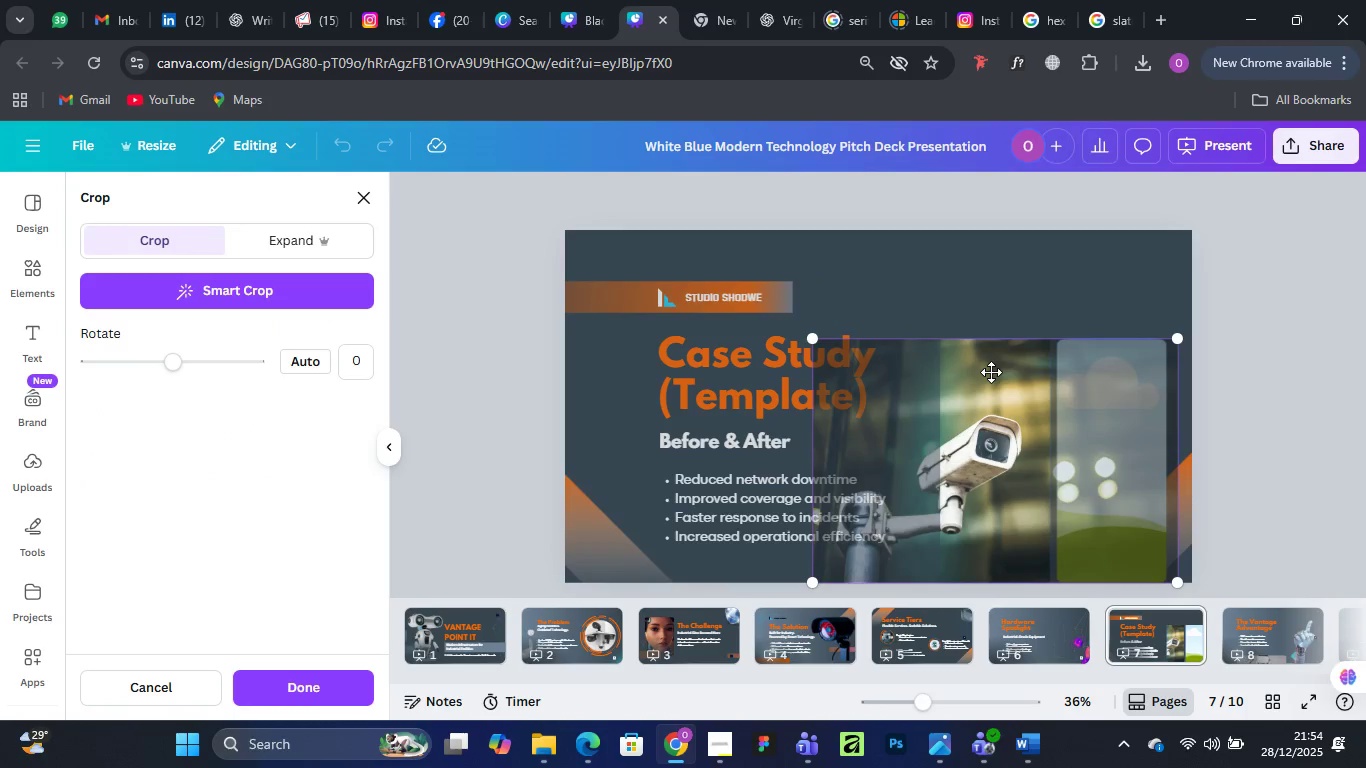 
left_click([991, 372])
 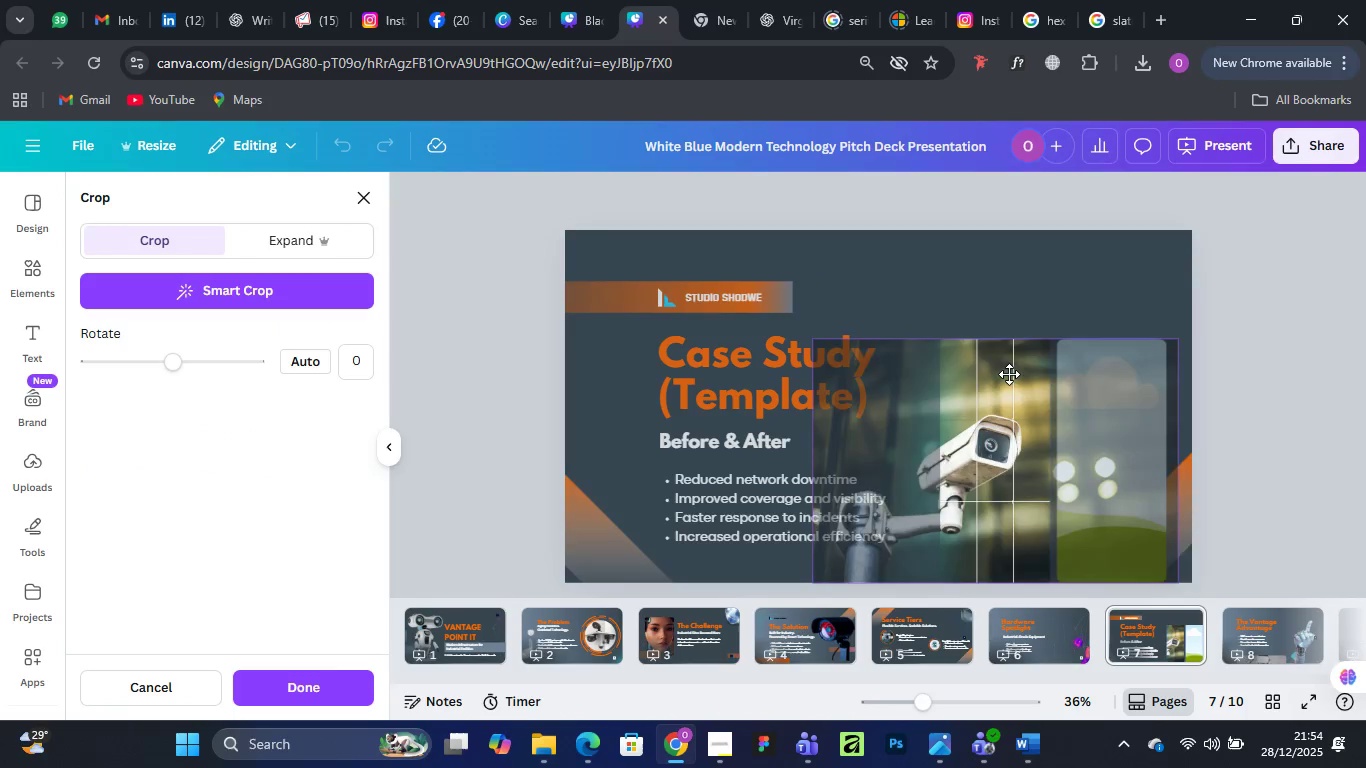 
left_click_drag(start_coordinate=[991, 372], to_coordinate=[1024, 377])
 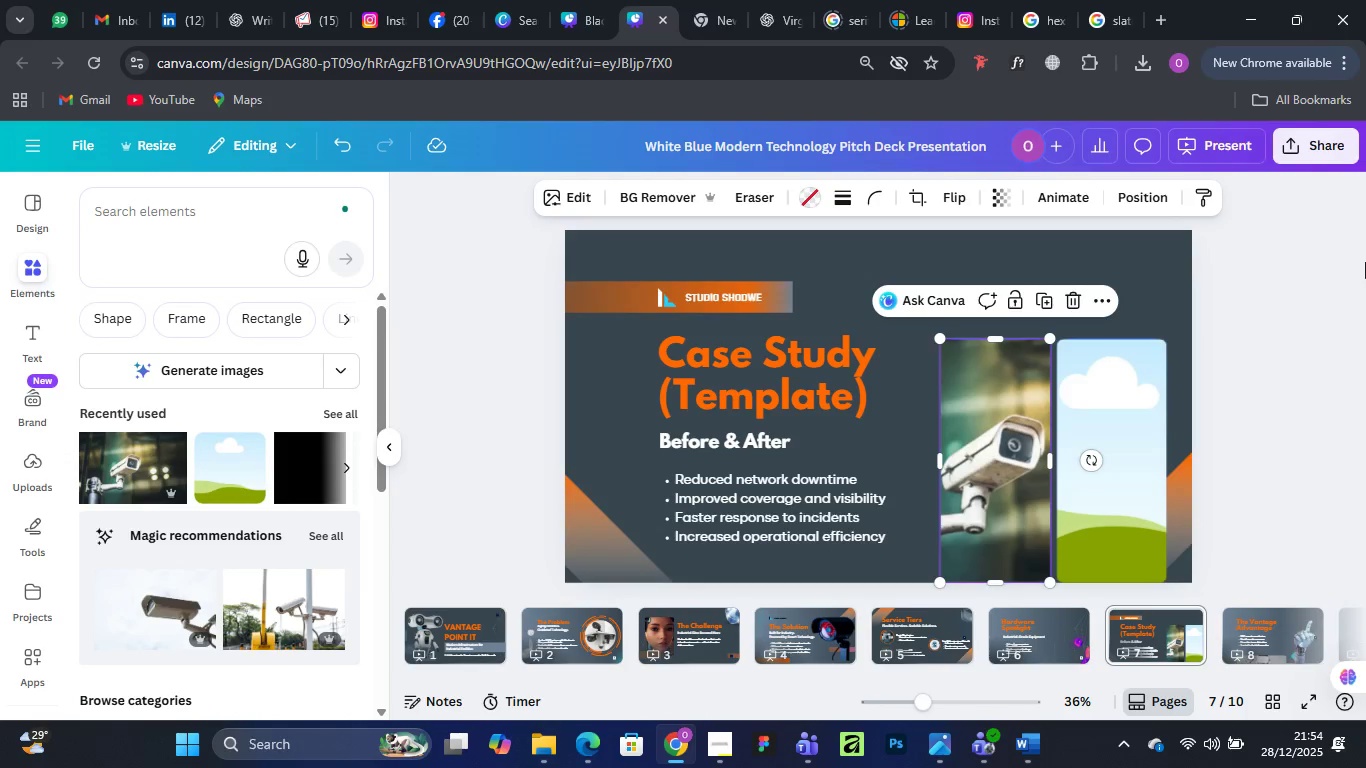 
left_click([1365, 262])
 